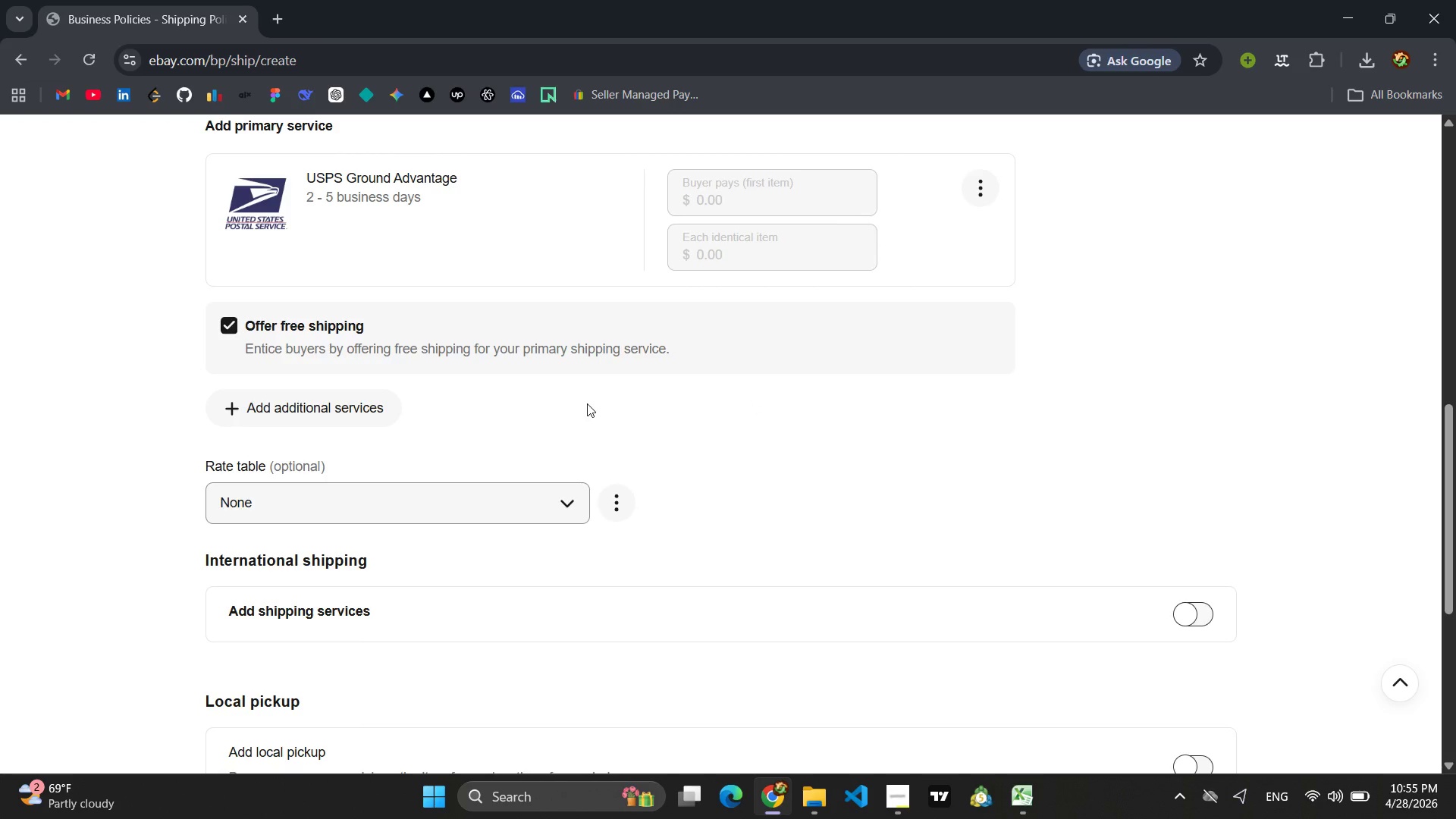 
wait(7.29)
 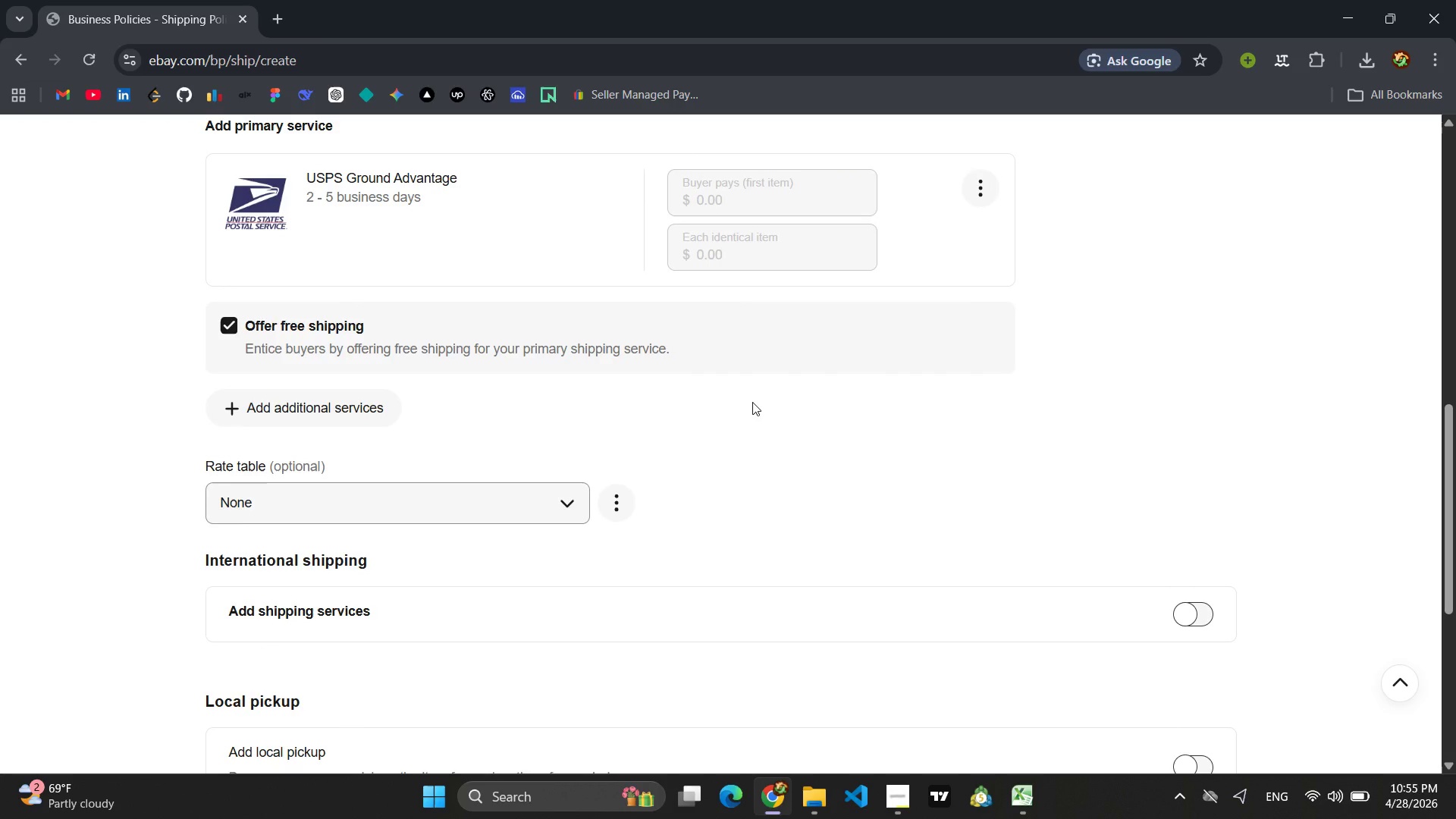 
scroll: coordinate [585, 403], scroll_direction: down, amount: 2.0
 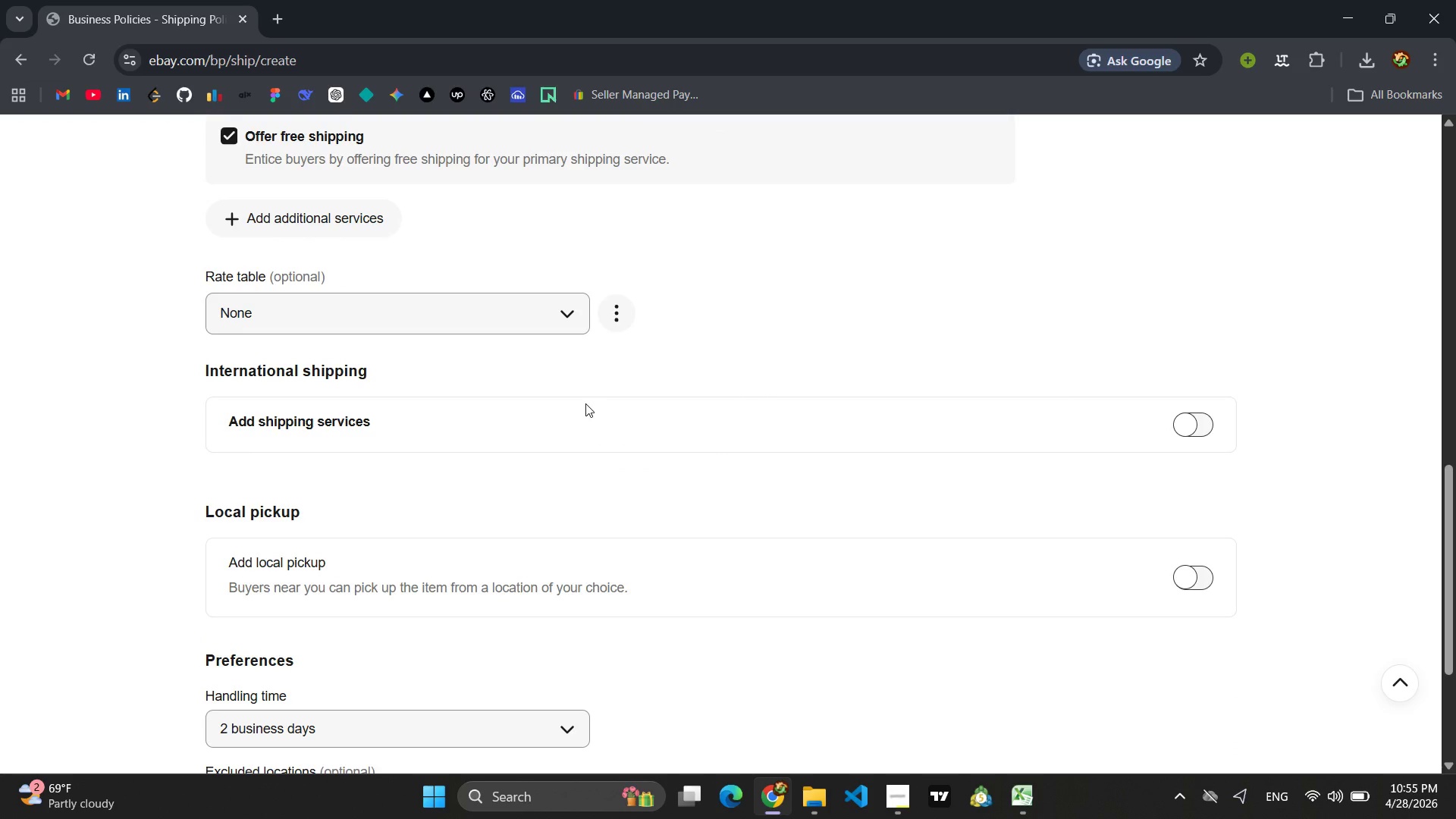 
scroll: coordinate [585, 403], scroll_direction: up, amount: 4.0
 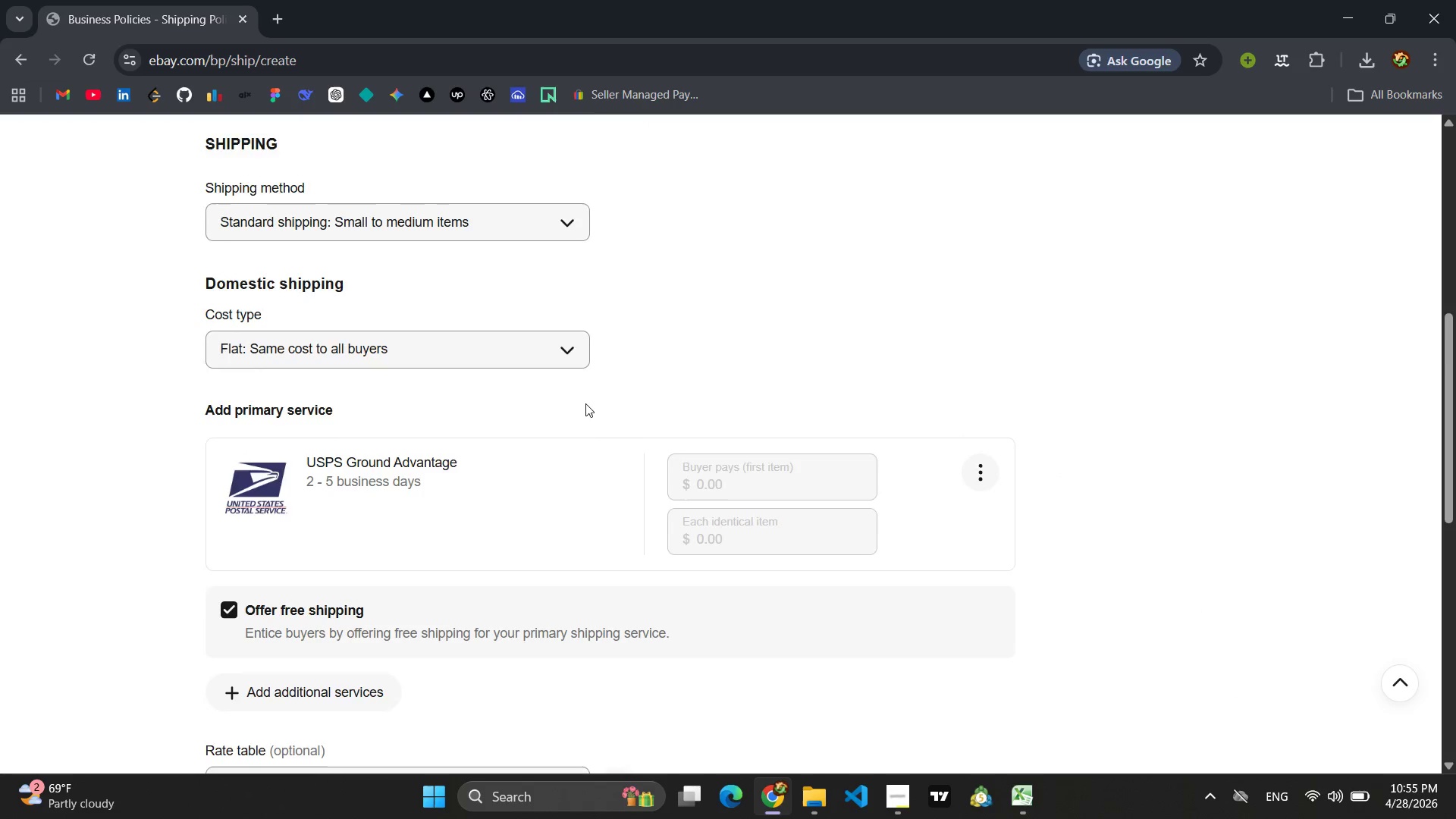 
scroll: coordinate [585, 403], scroll_direction: down, amount: 4.0
 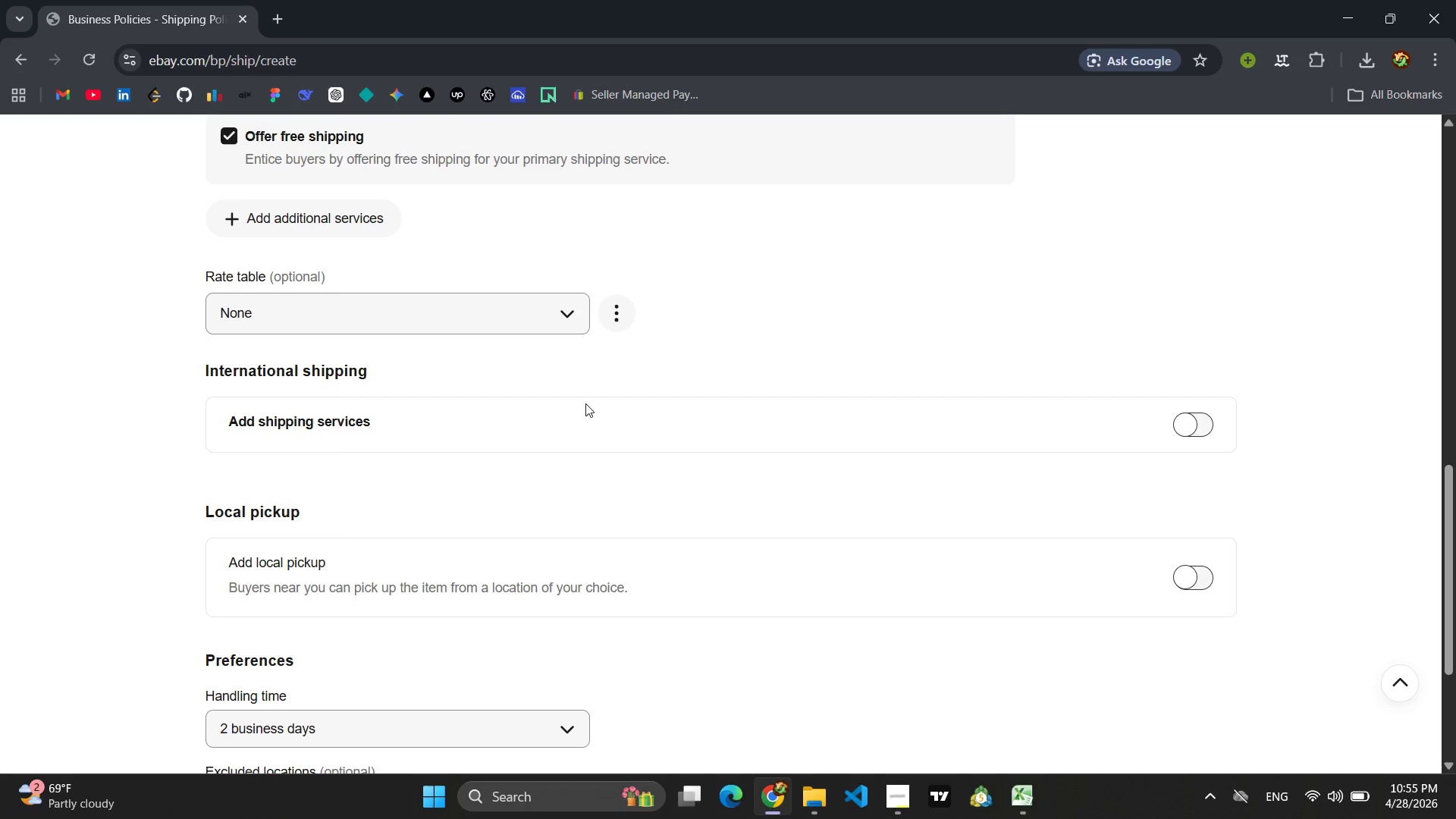 
wait(15.48)
 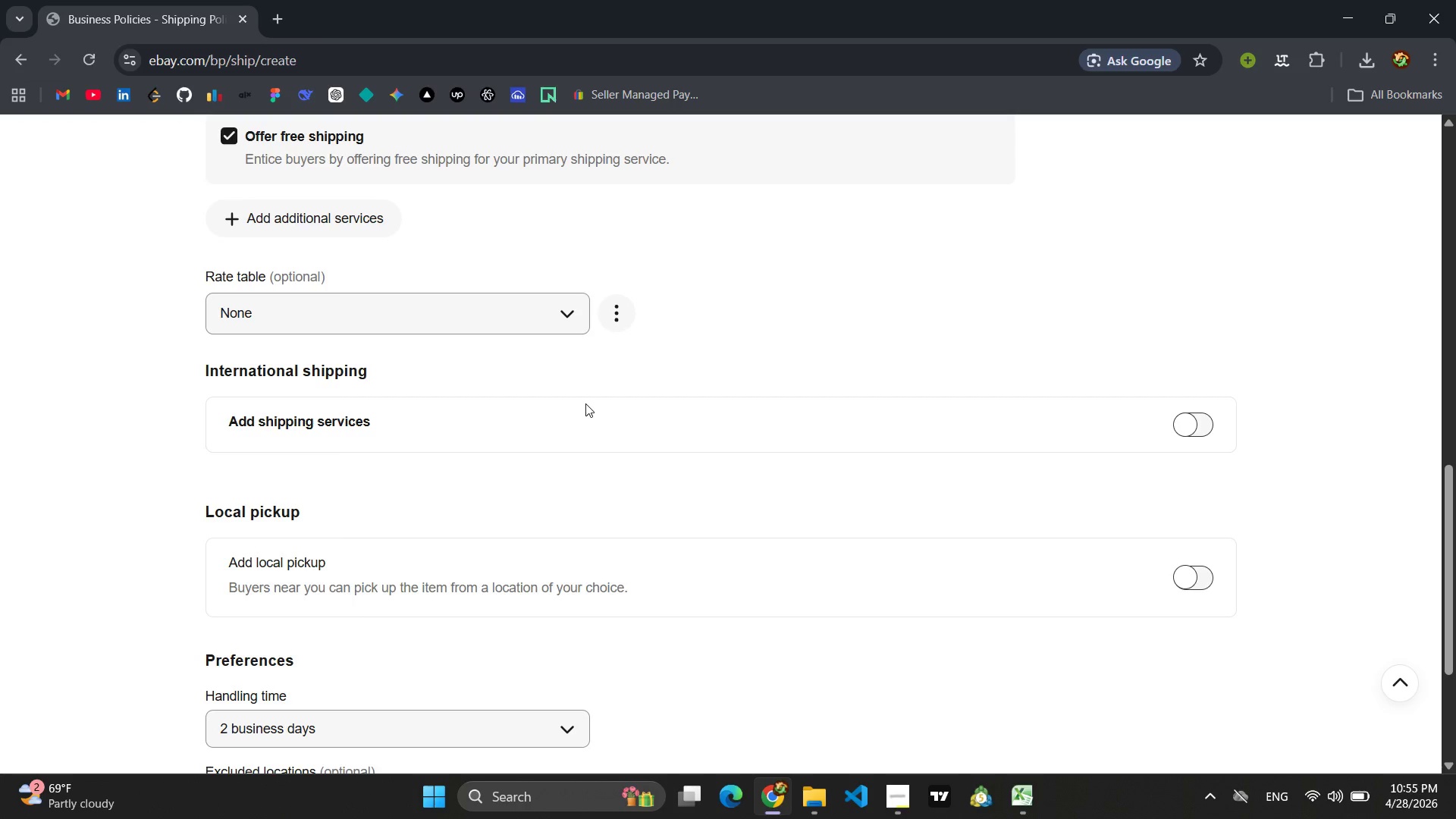 
scroll: coordinate [588, 406], scroll_direction: down, amount: 1.0
 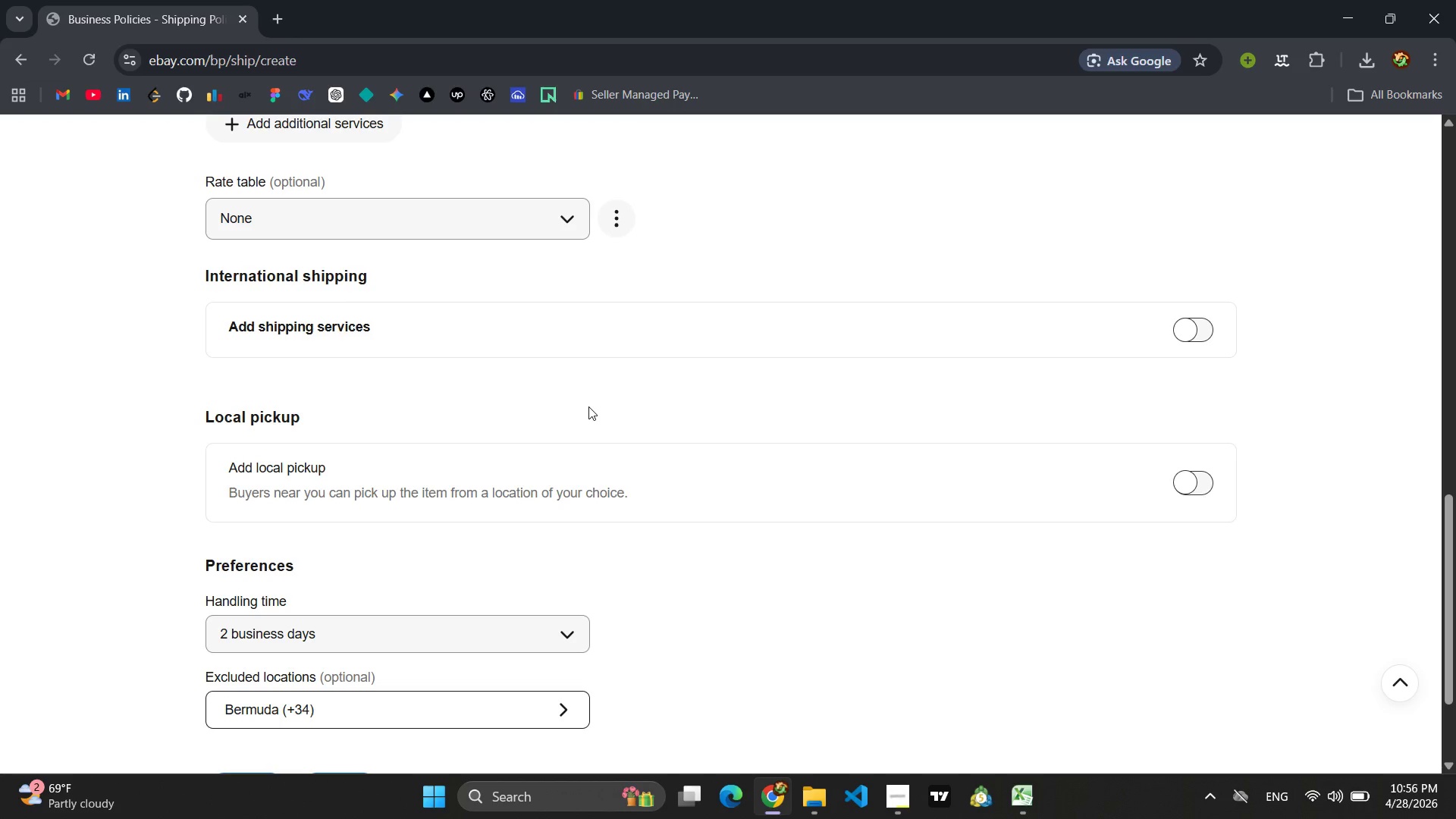 
wait(8.76)
 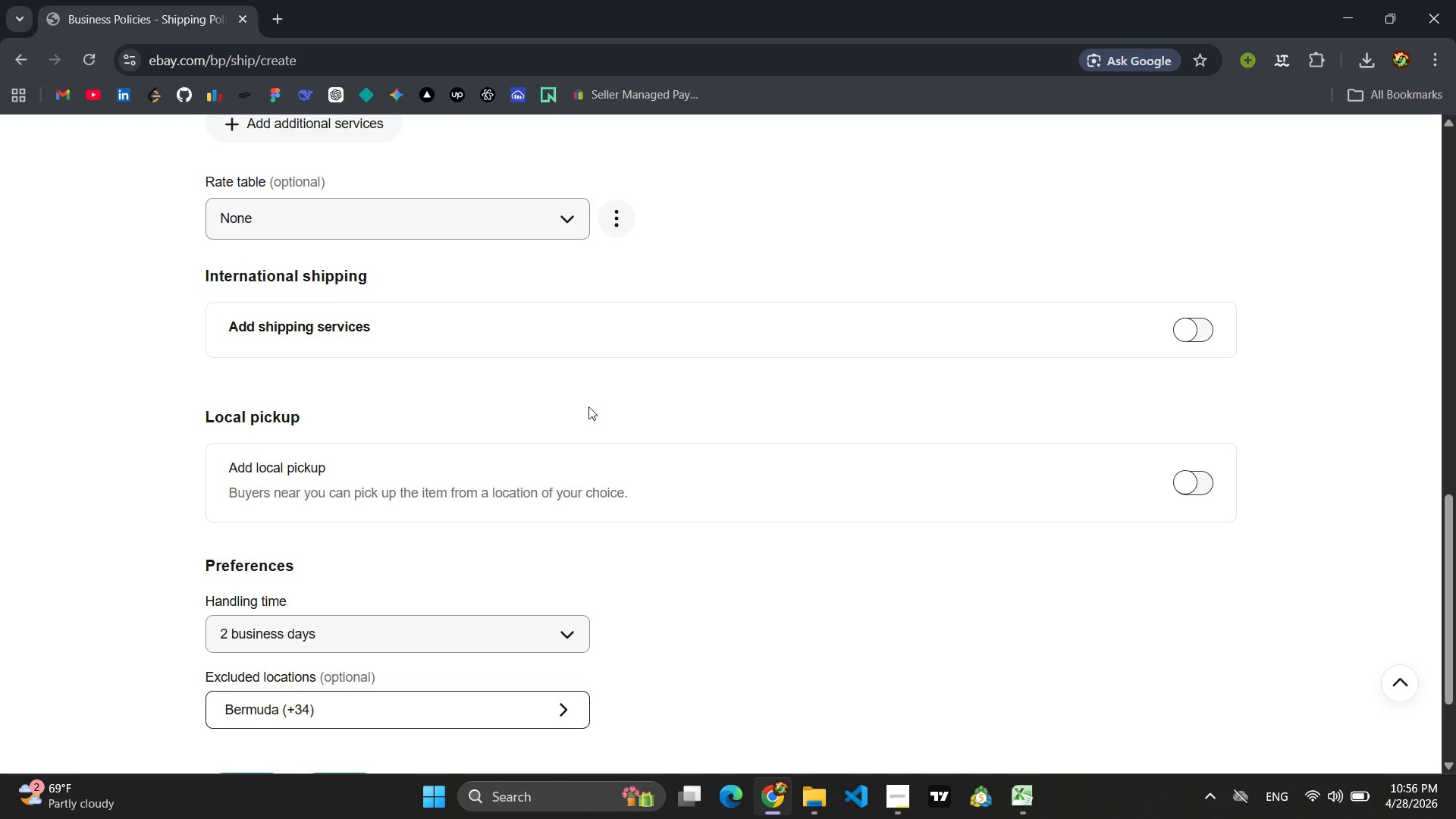 
left_click([1197, 480])
 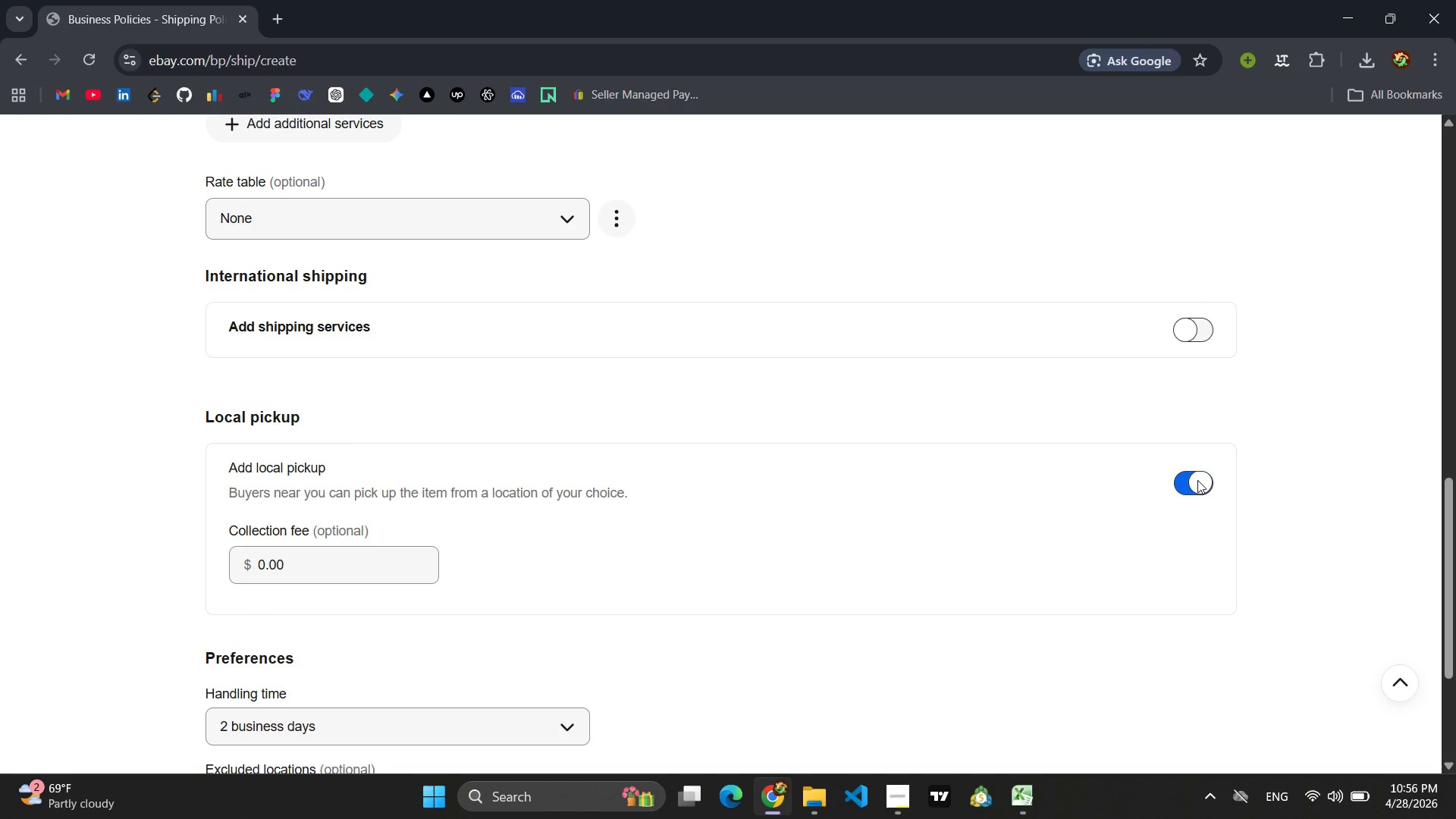 
scroll: coordinate [1196, 478], scroll_direction: down, amount: 2.0
 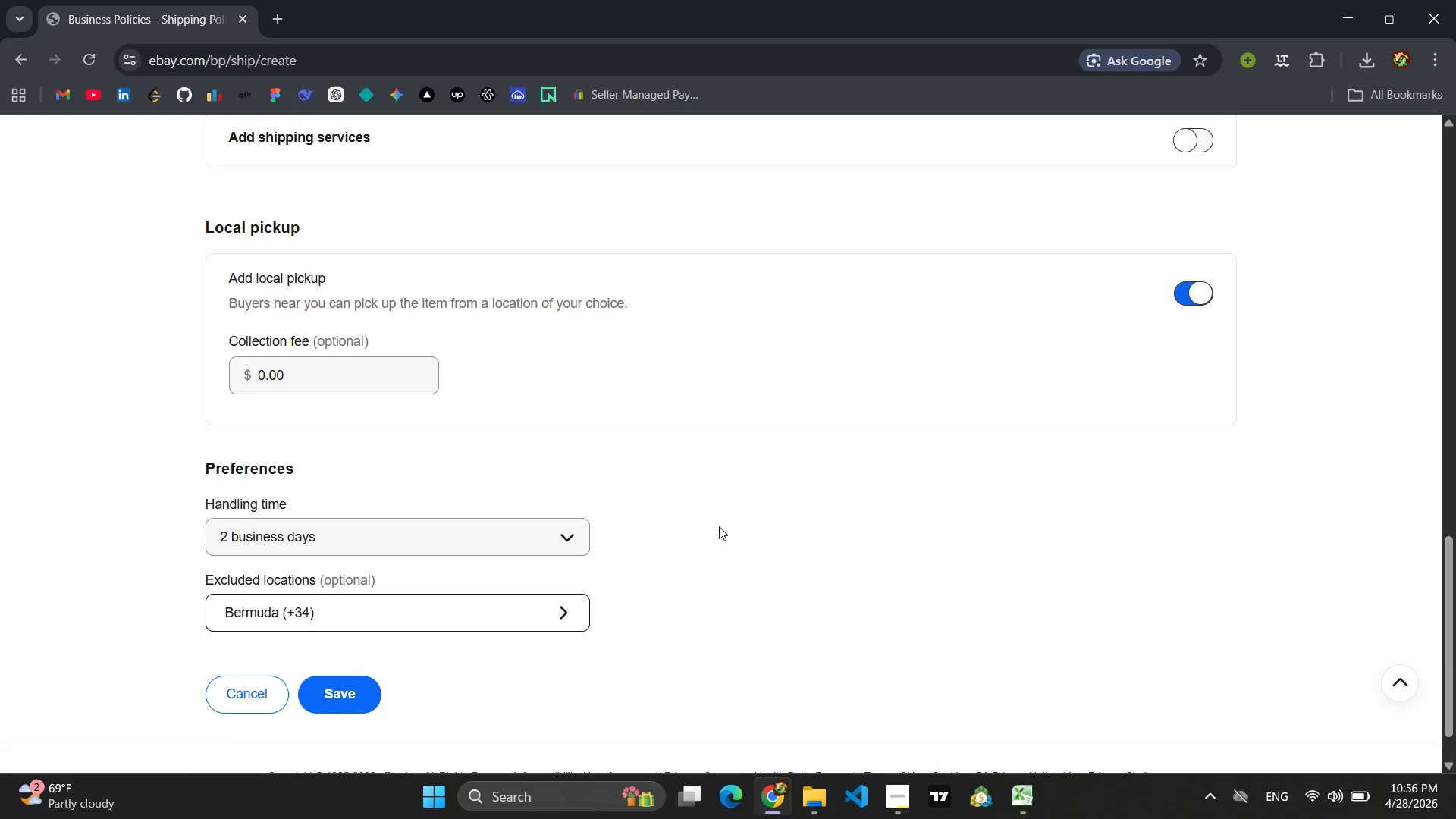 
left_click([489, 529])
 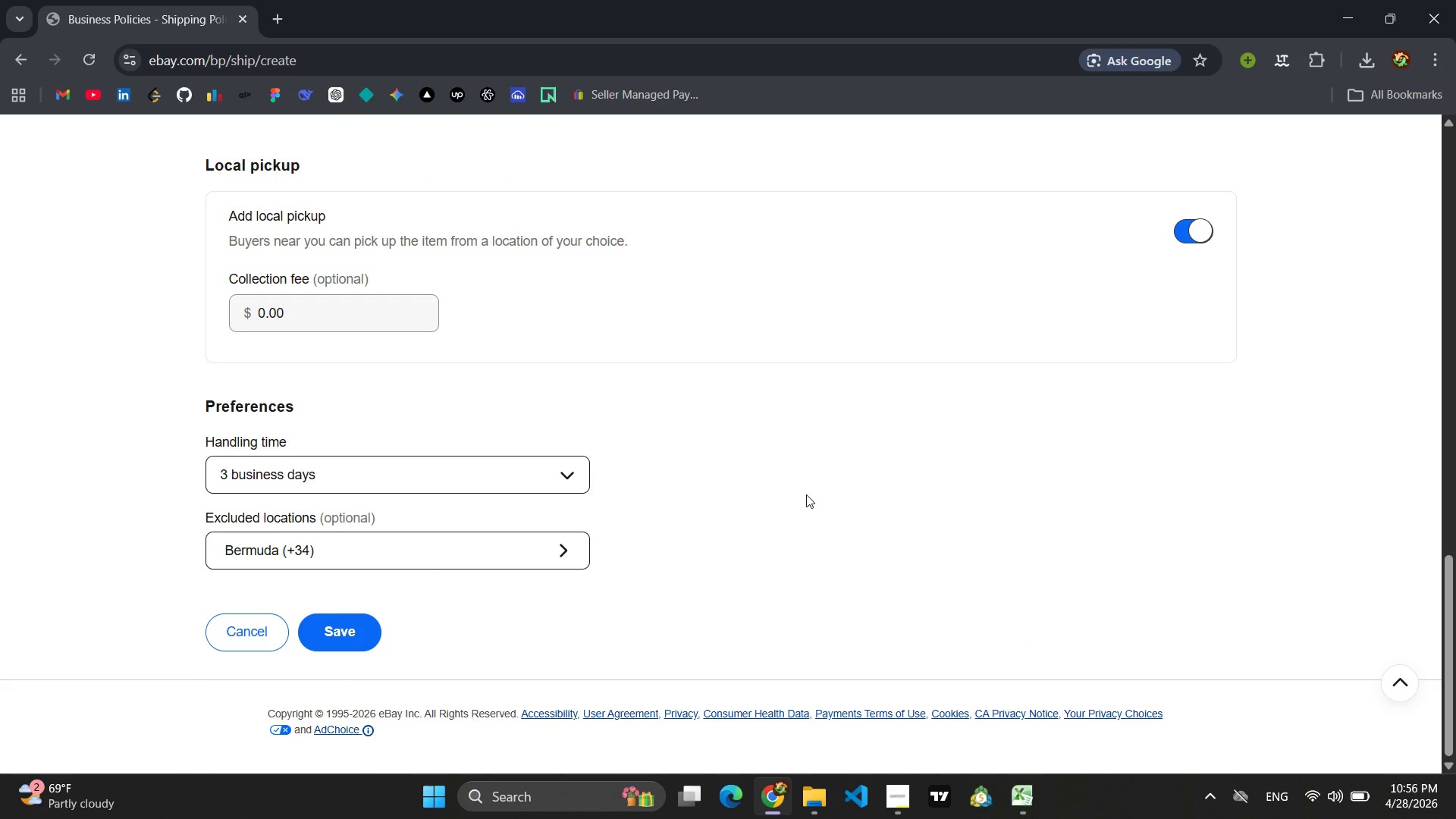 
wait(8.8)
 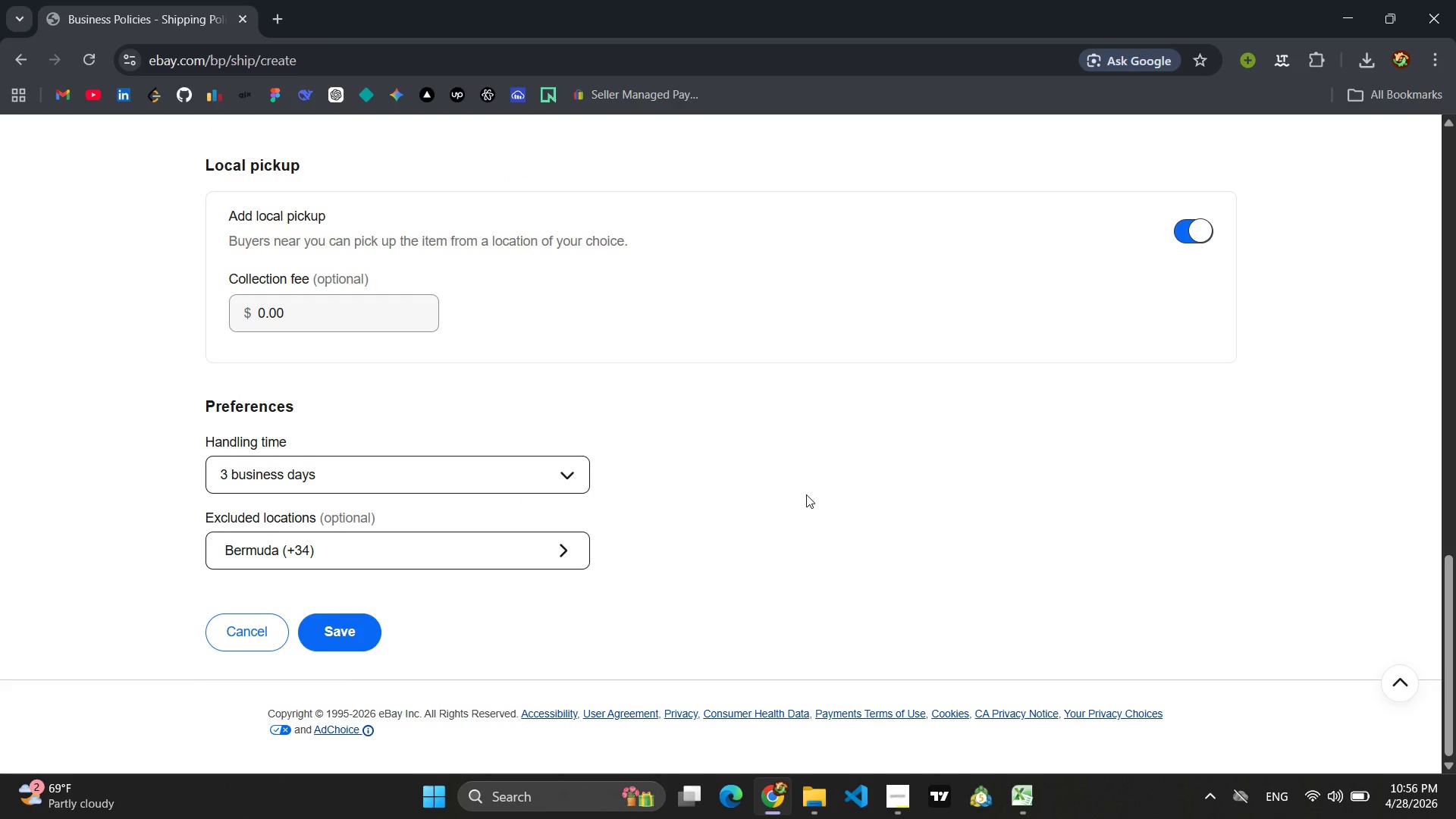 
left_click([355, 635])
 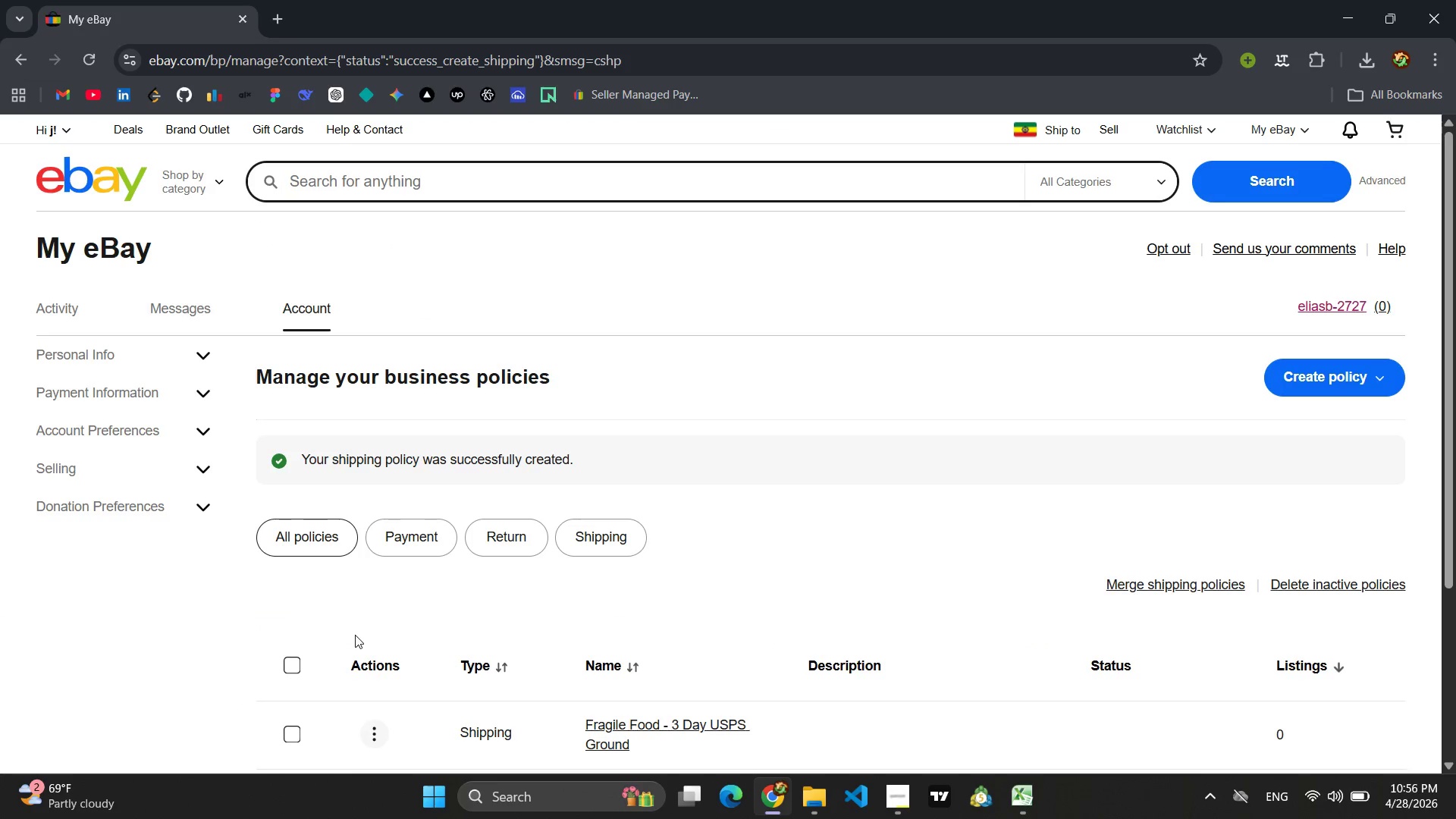 
scroll: coordinate [732, 493], scroll_direction: down, amount: 2.0
 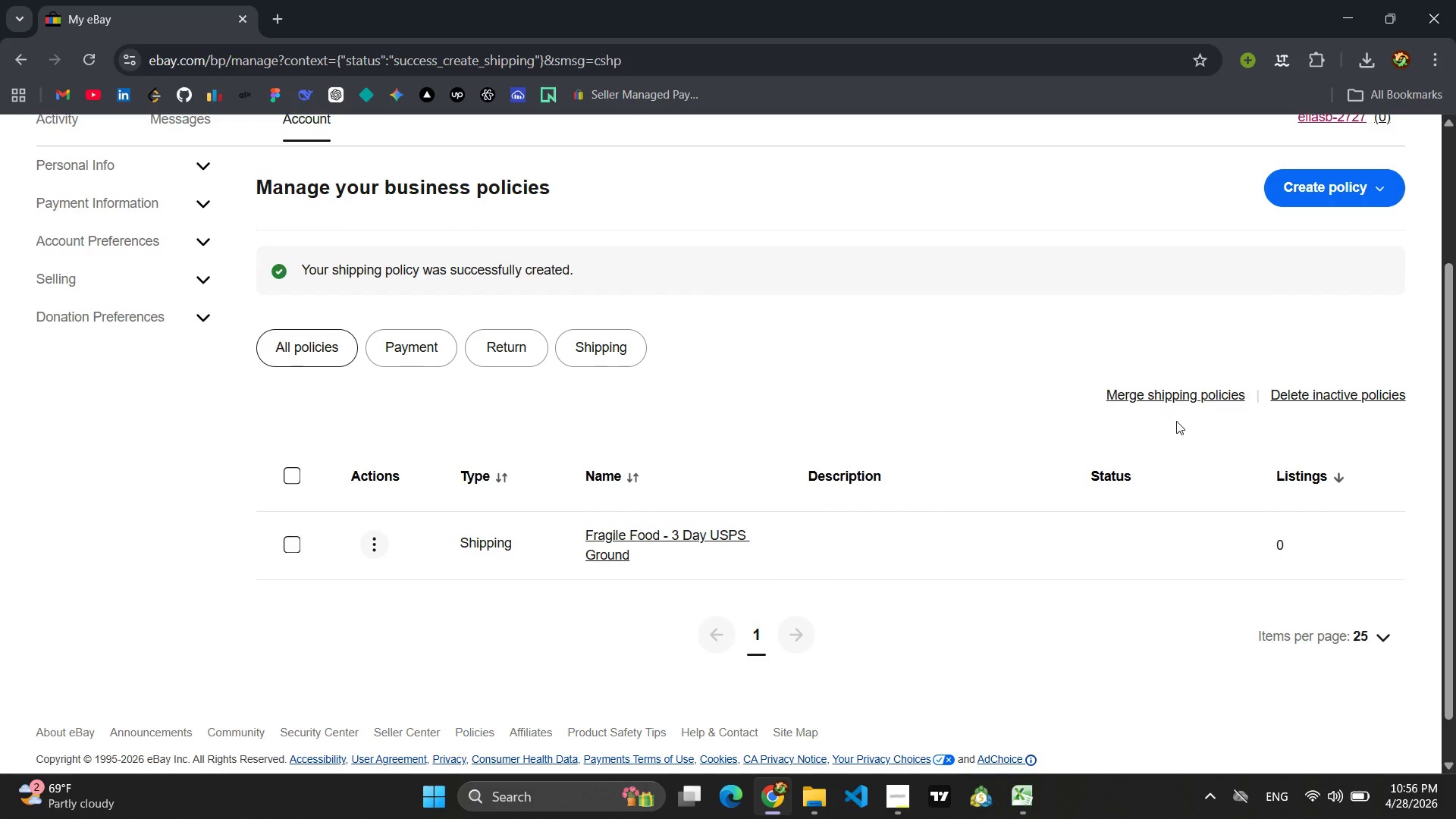 
wait(5.51)
 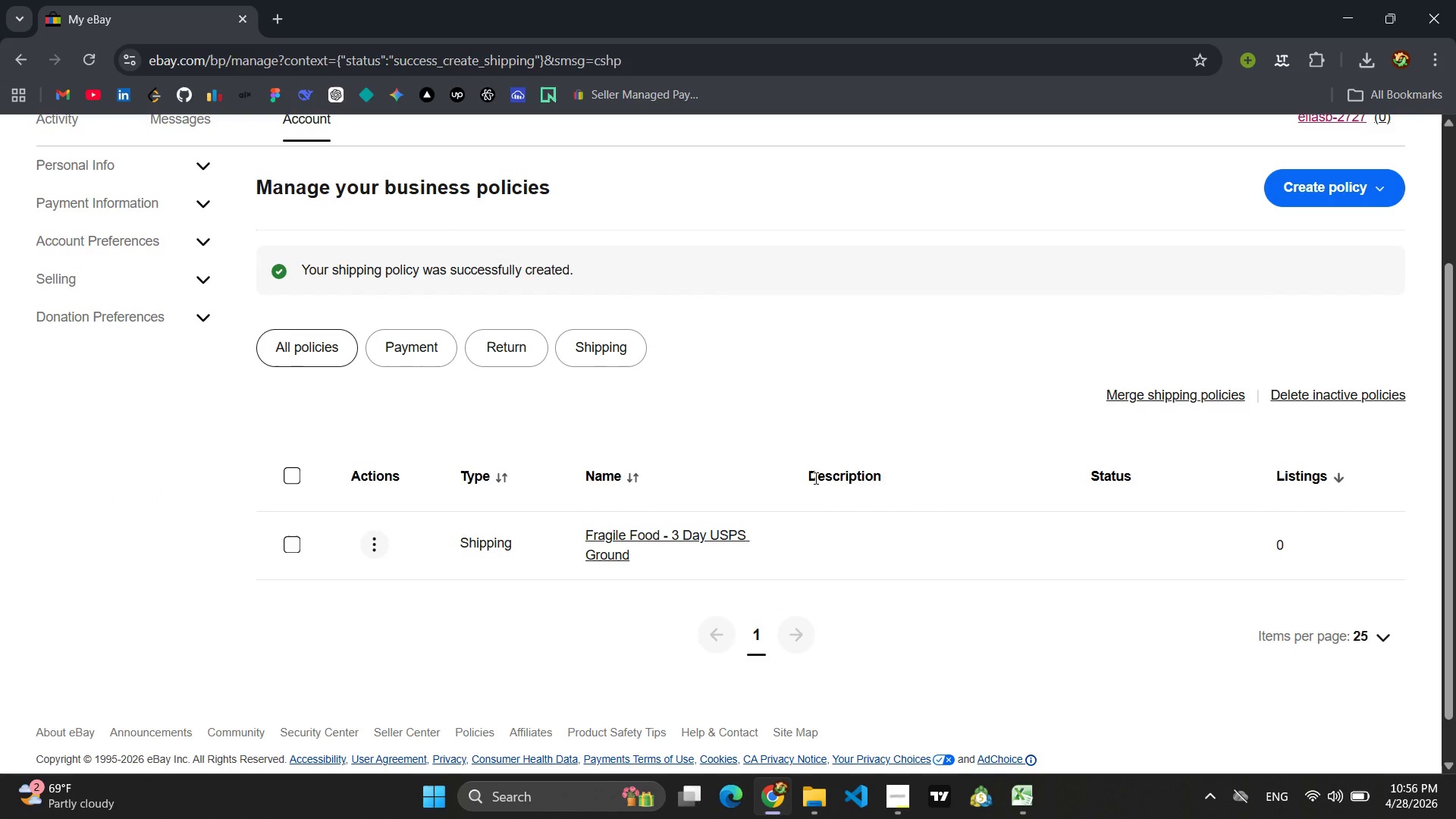 
left_click([1341, 181])
 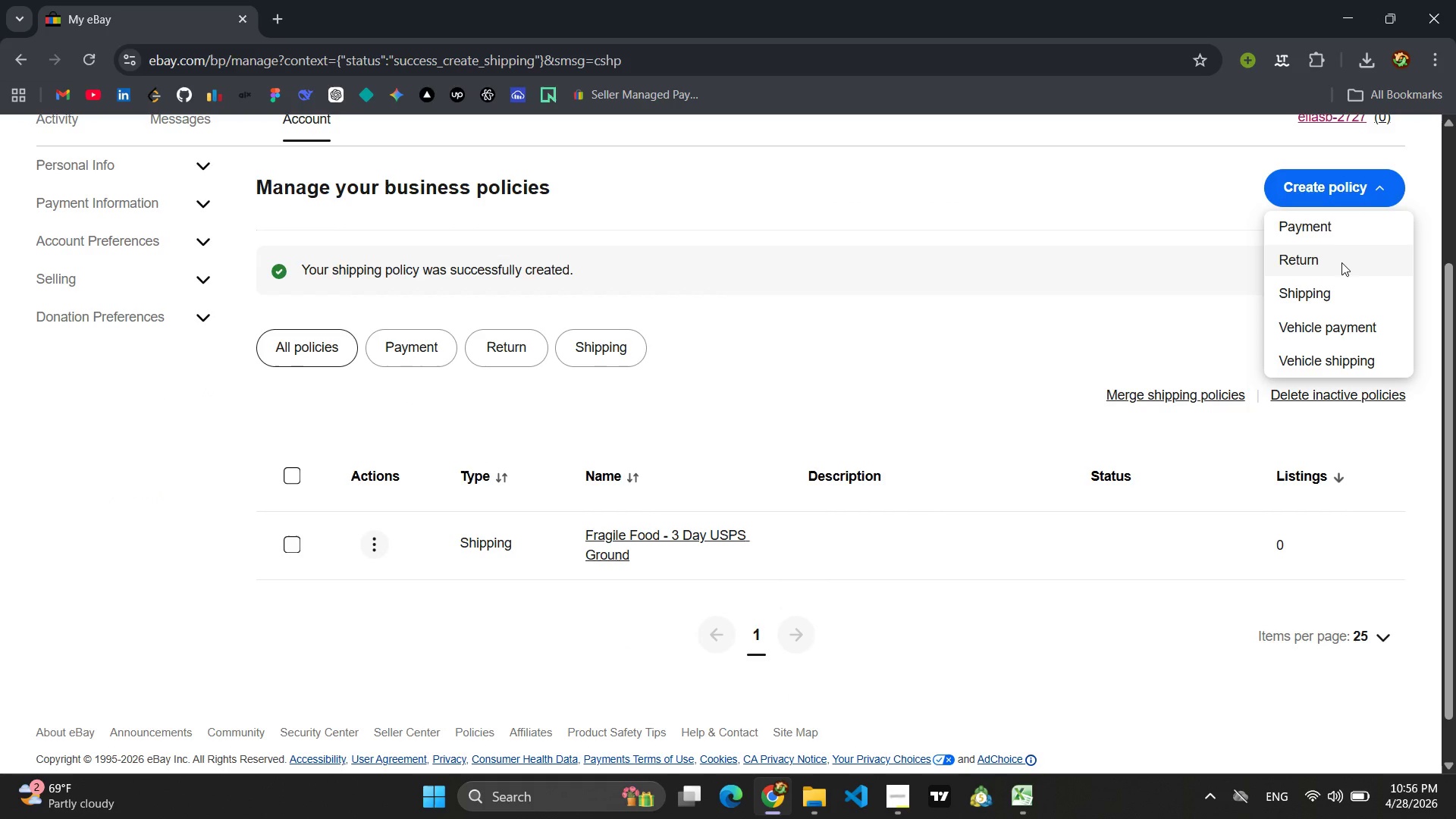 
left_click([1341, 263])
 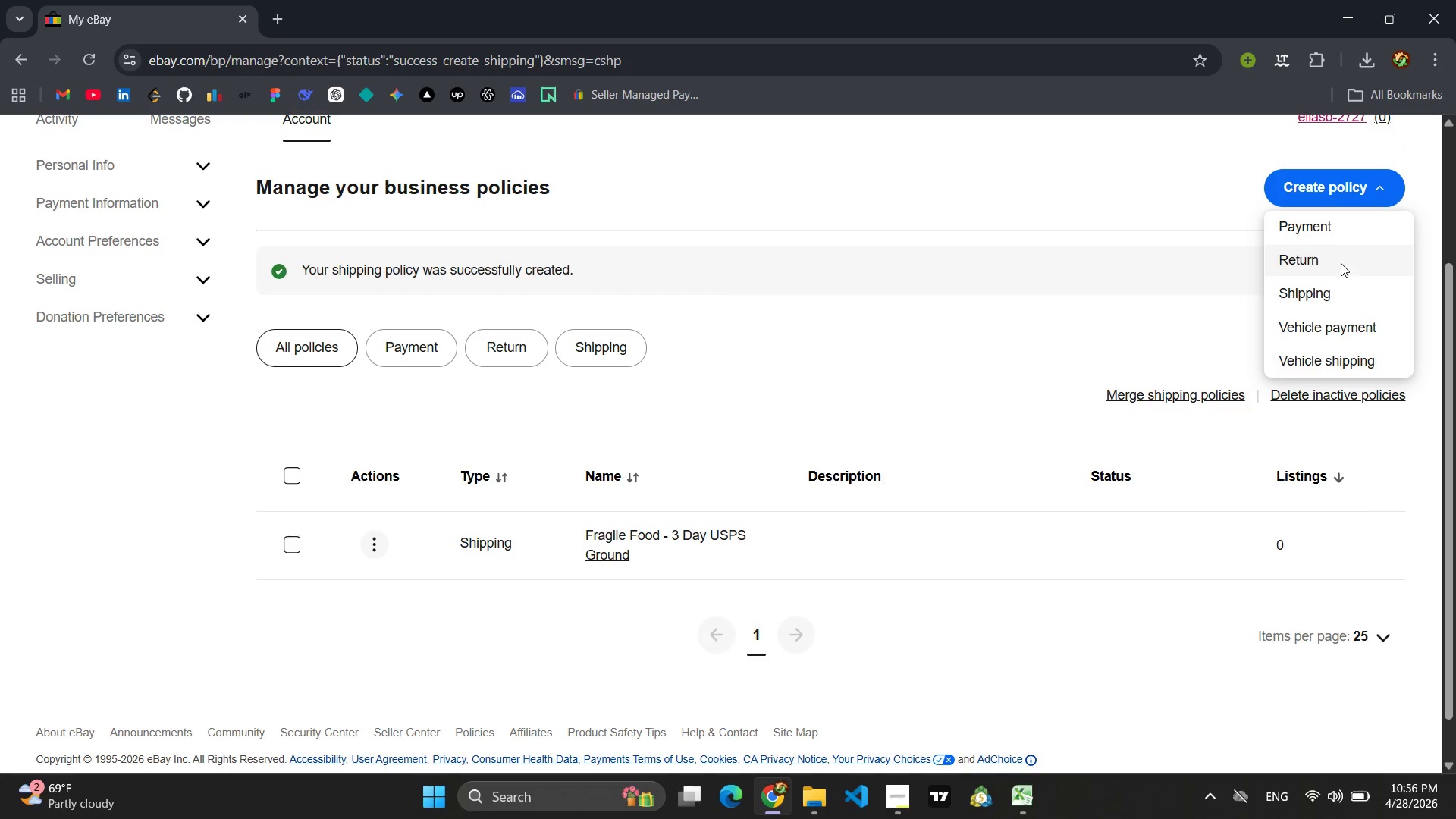 
left_click([1309, 263])
 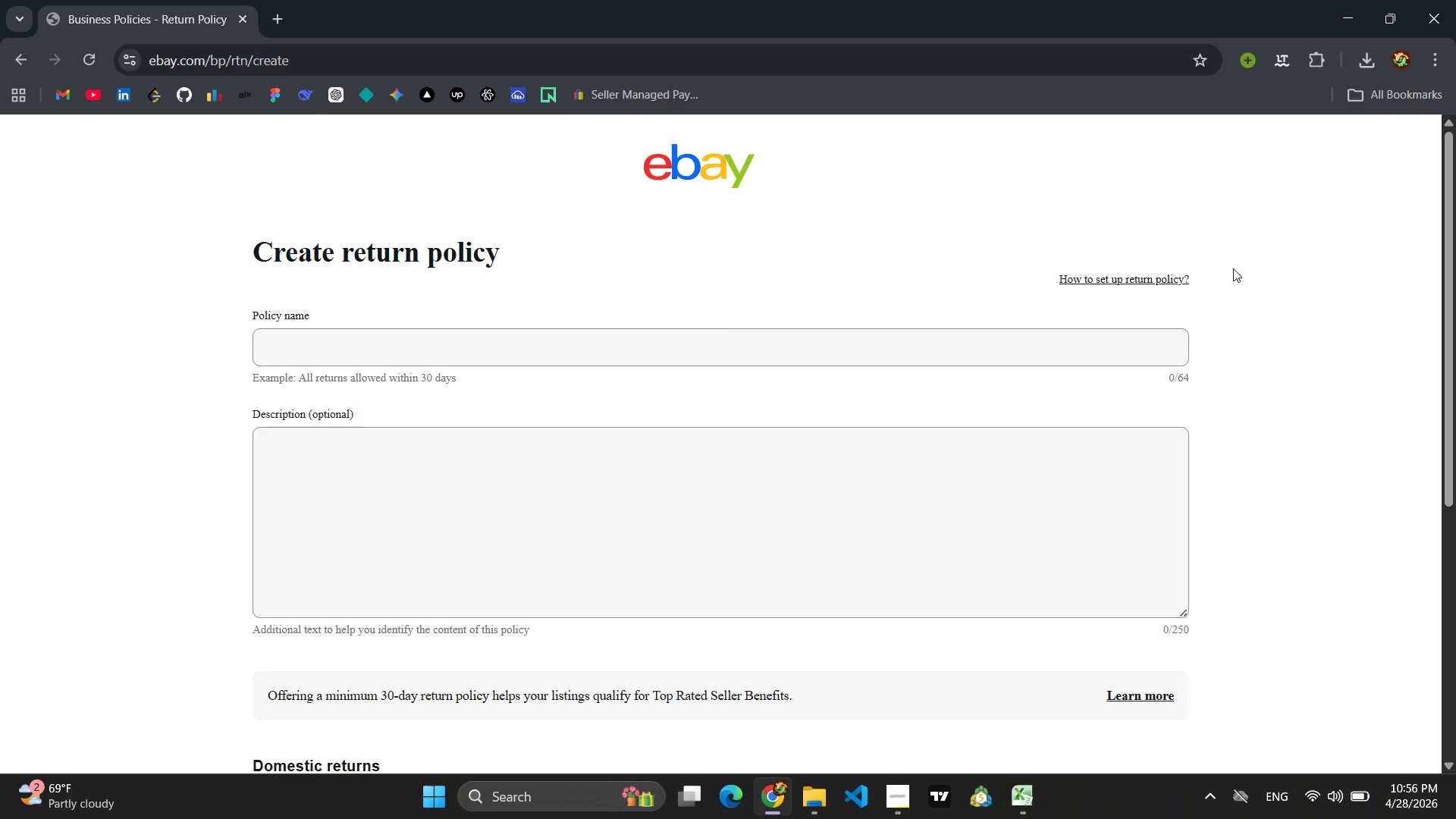 
left_click([507, 340])
 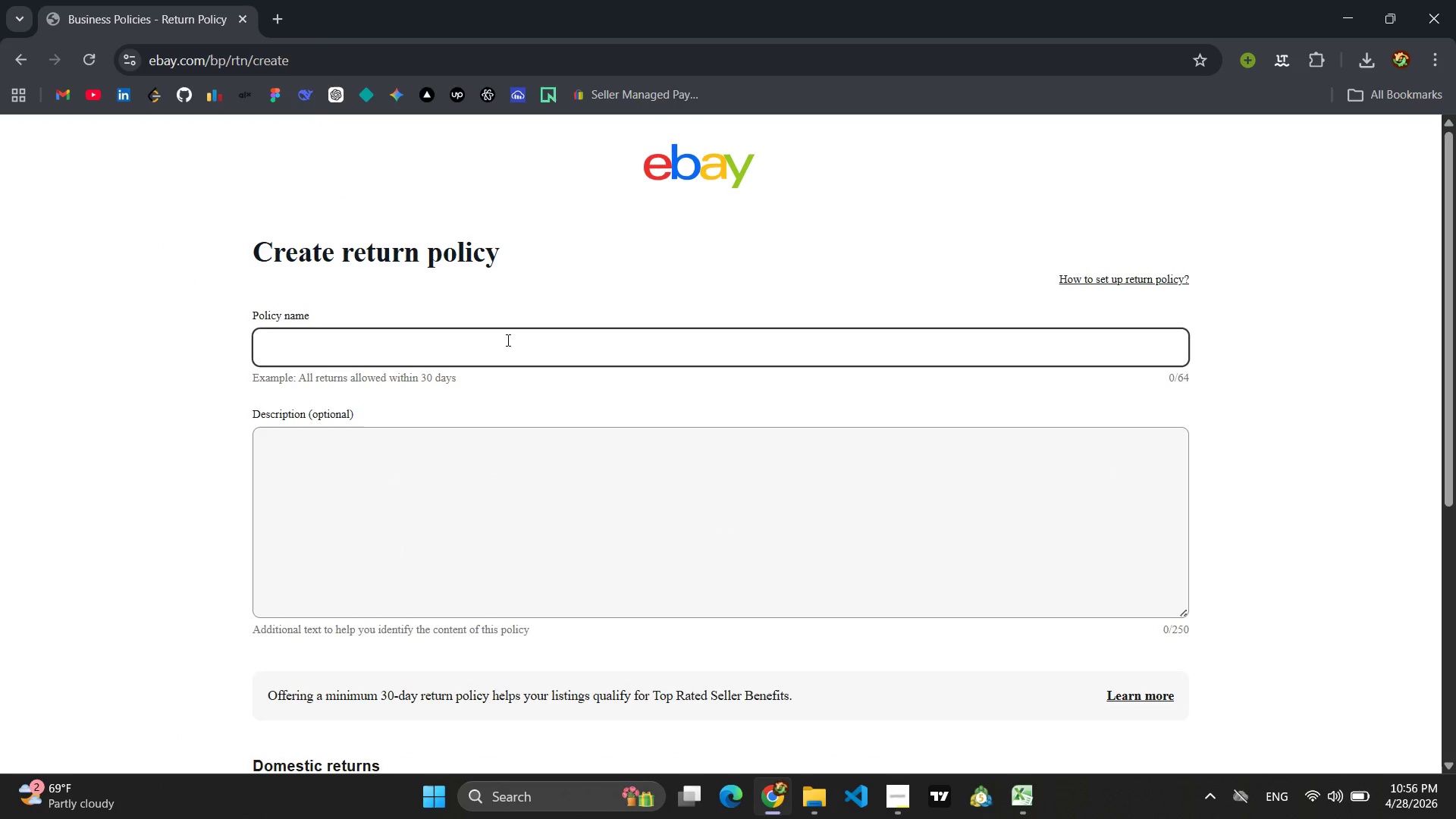 
type(No retu)
key(Backspace)
key(Backspace)
key(Backspace)
key(Backspace)
type(Re)
key(Backspace)
key(Backspace)
type( Returen)
key(Backspace)
key(Backspace)
type(ns - Food Safety )
 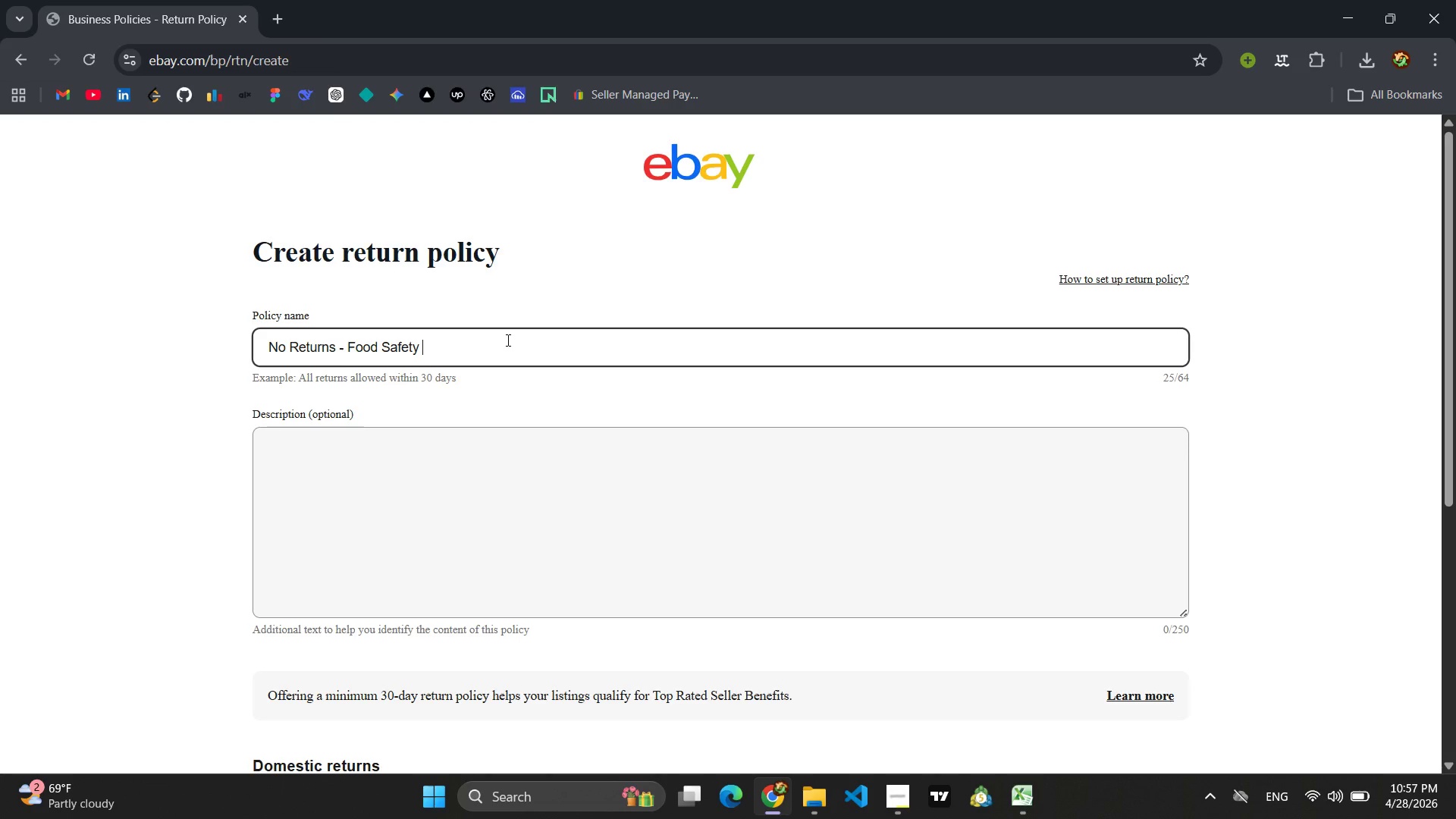 
wait(5.91)
 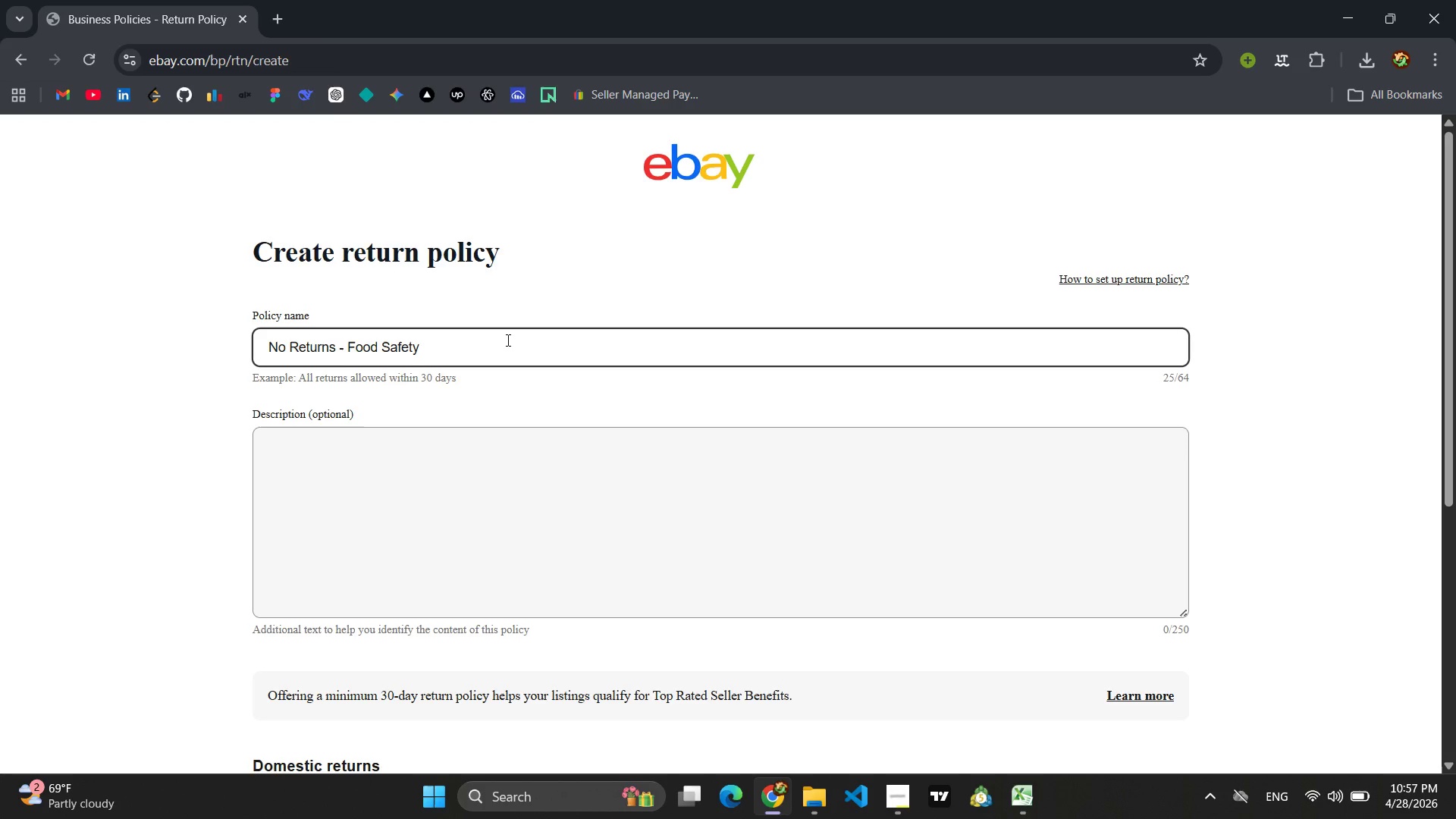 
scroll: coordinate [530, 375], scroll_direction: down, amount: 3.0
 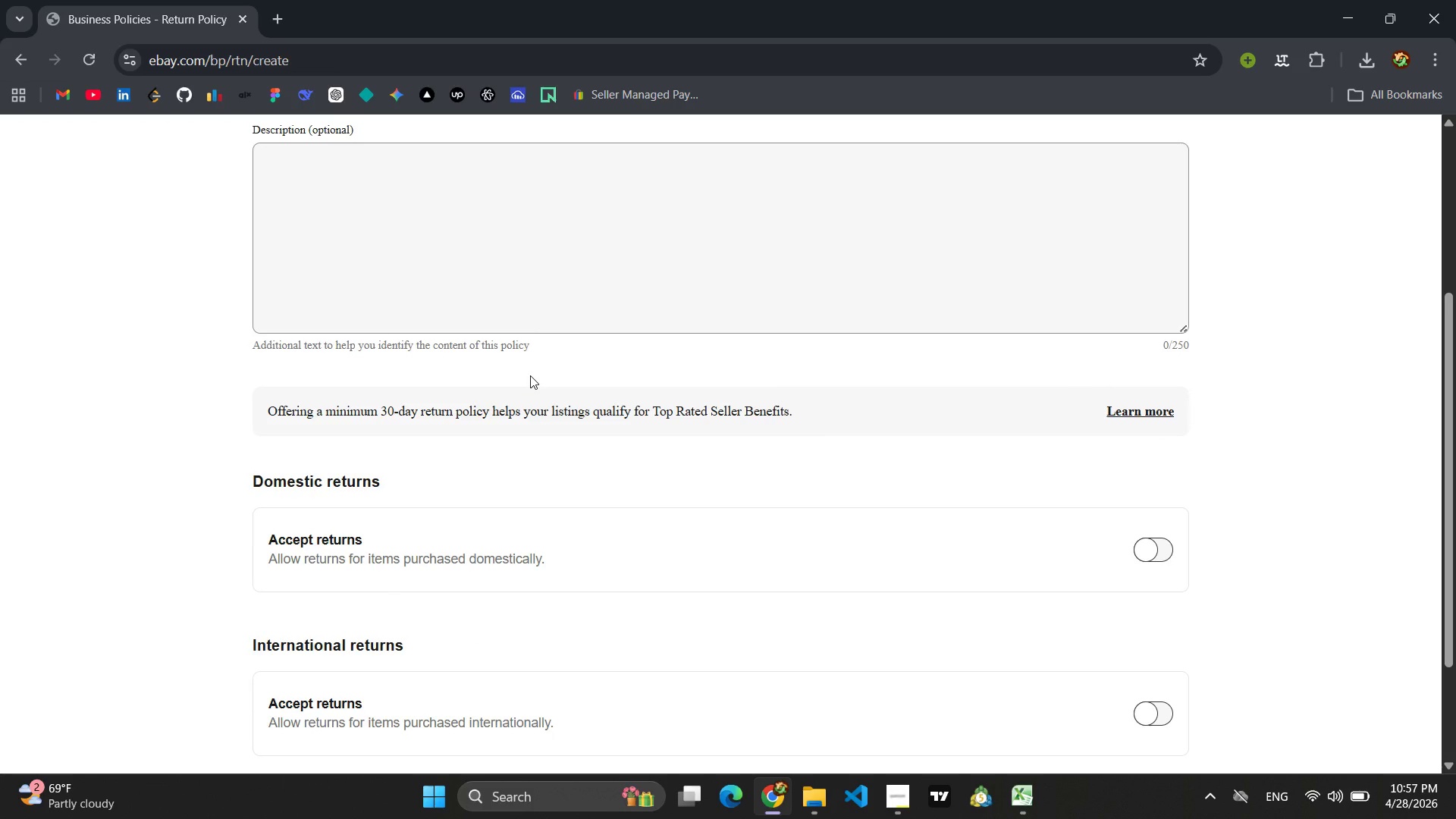 
wait(5.1)
 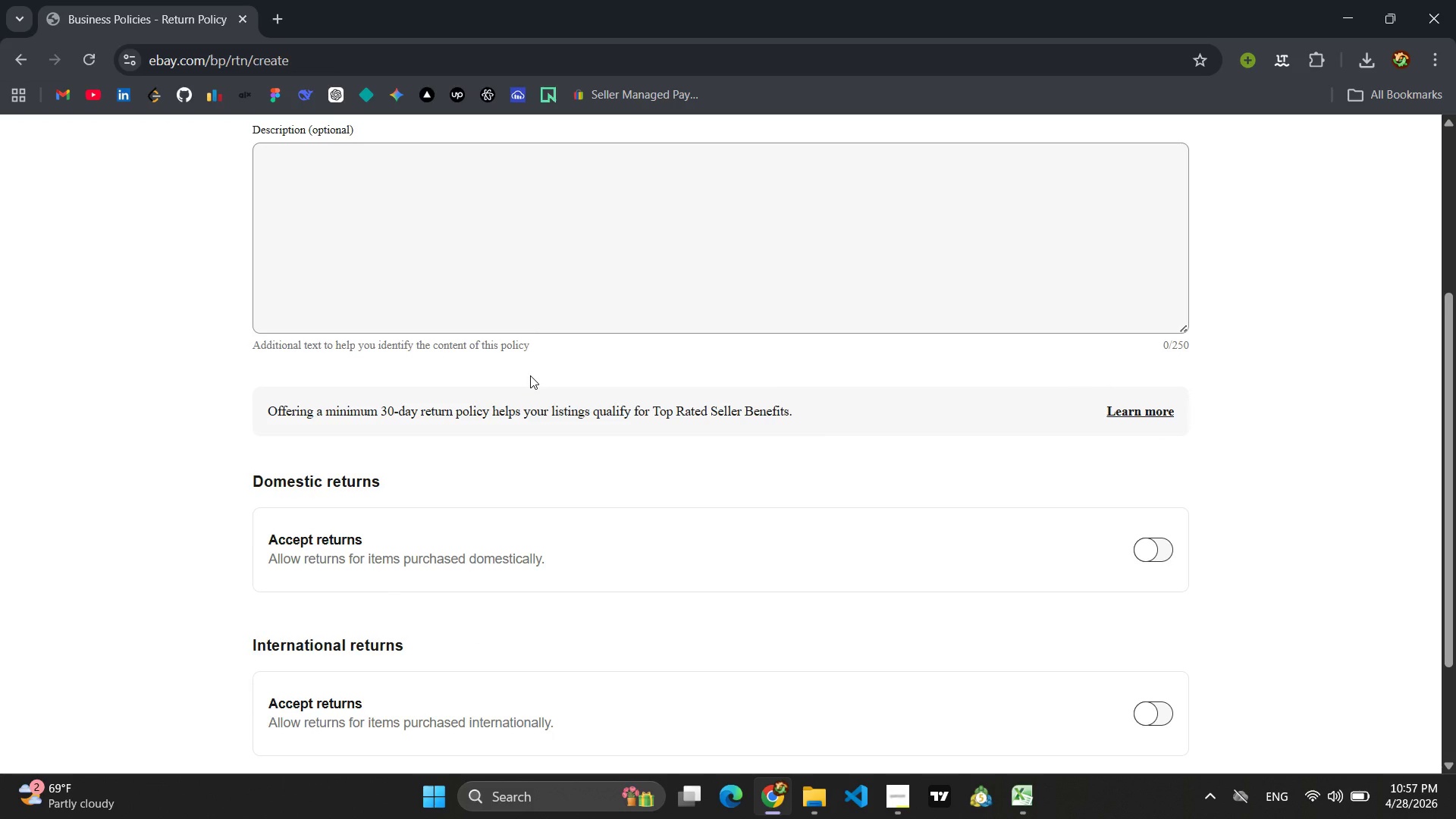 
scroll: coordinate [538, 389], scroll_direction: down, amount: 1.0
 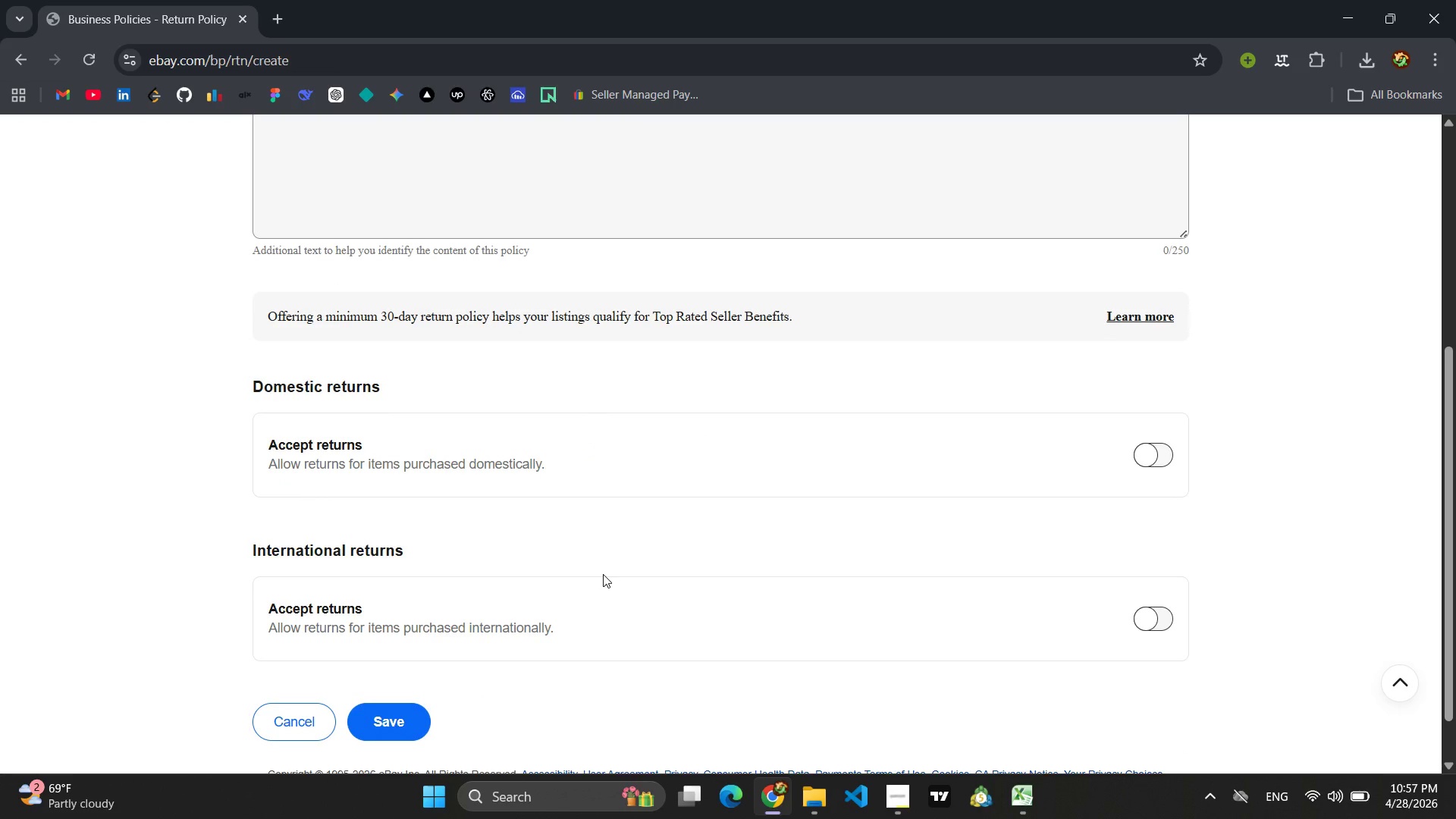 
wait(15.83)
 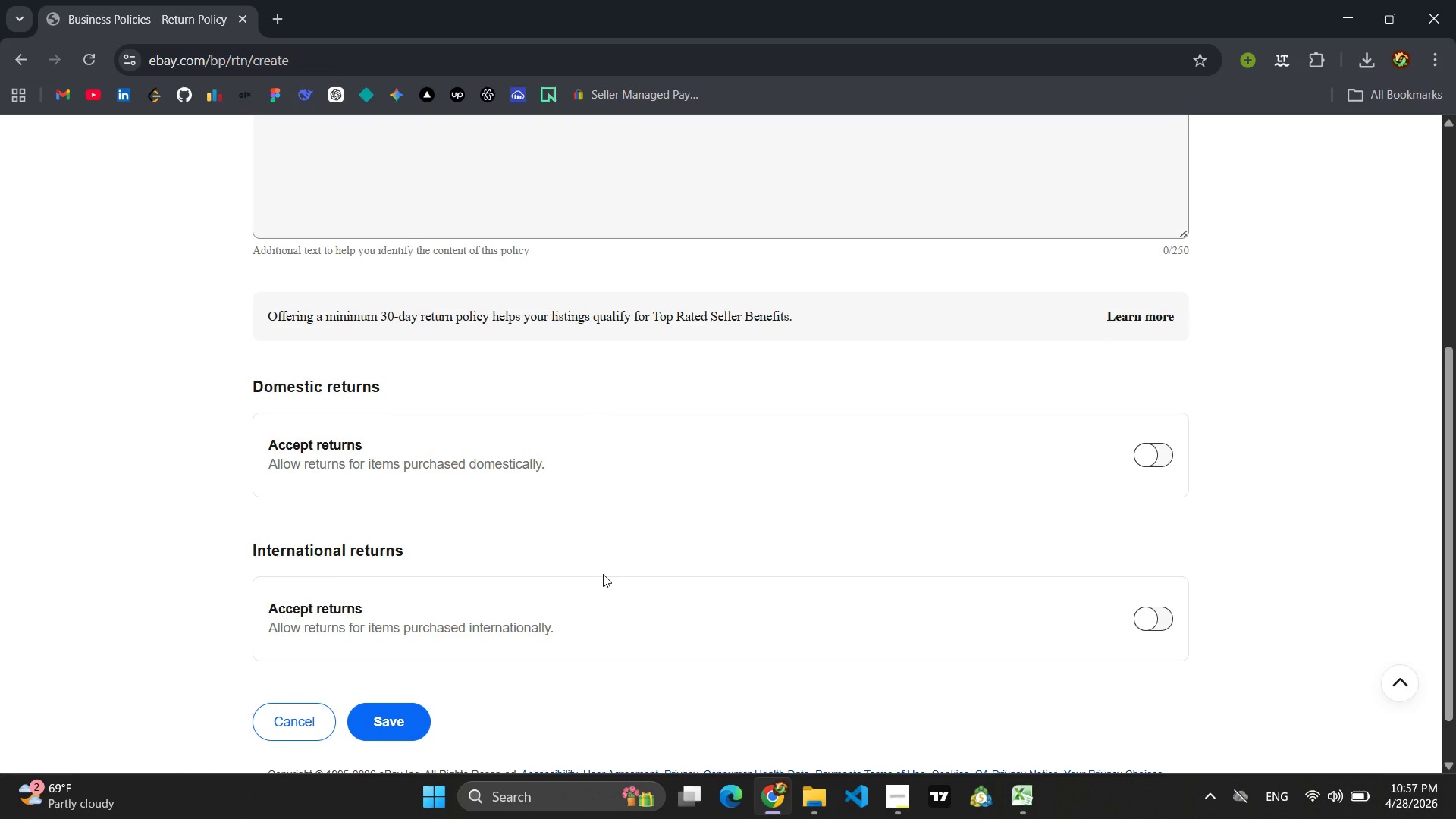 
scroll: coordinate [616, 561], scroll_direction: down, amount: 4.0
 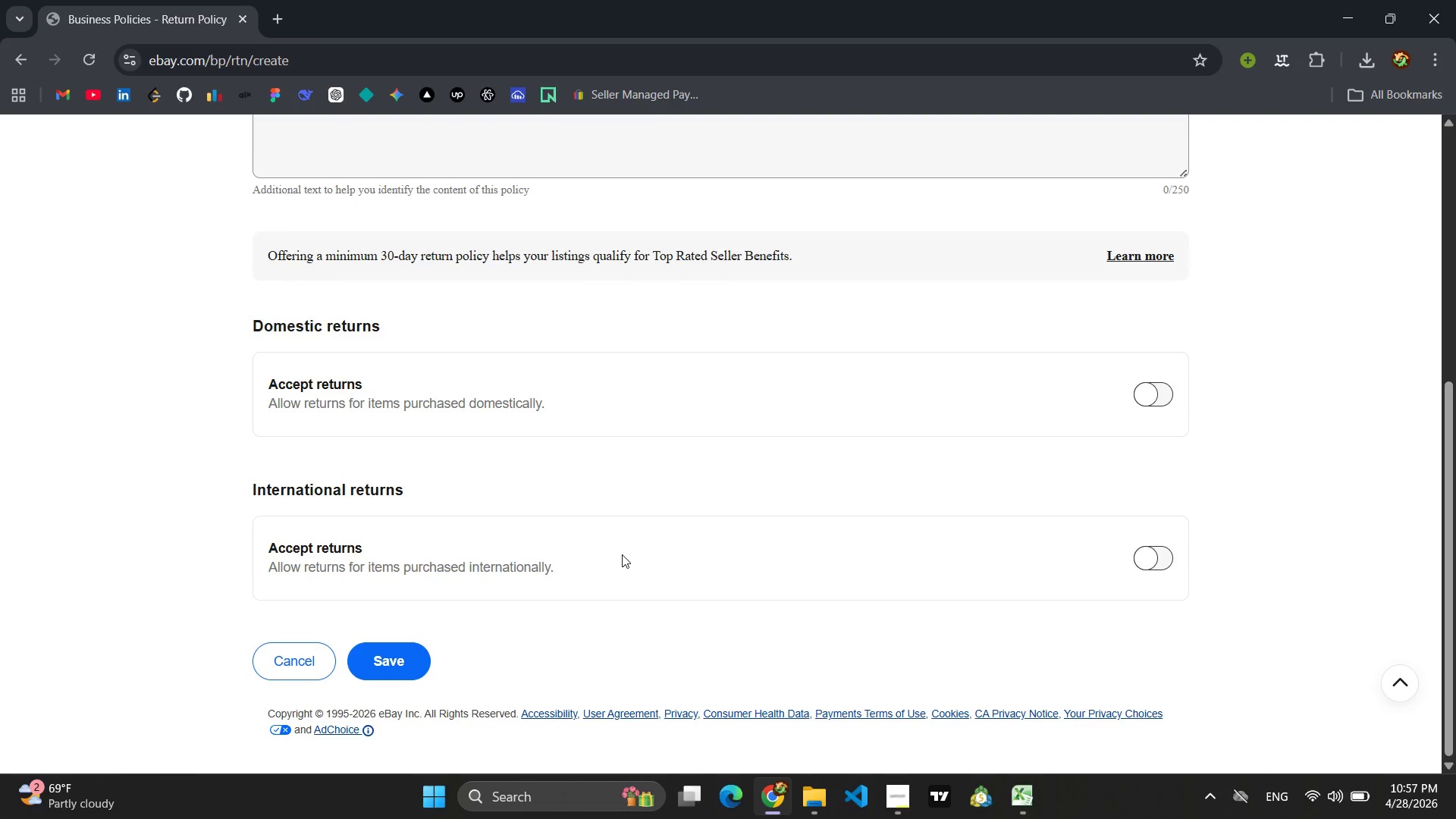 
scroll: coordinate [622, 554], scroll_direction: up, amount: 2.0
 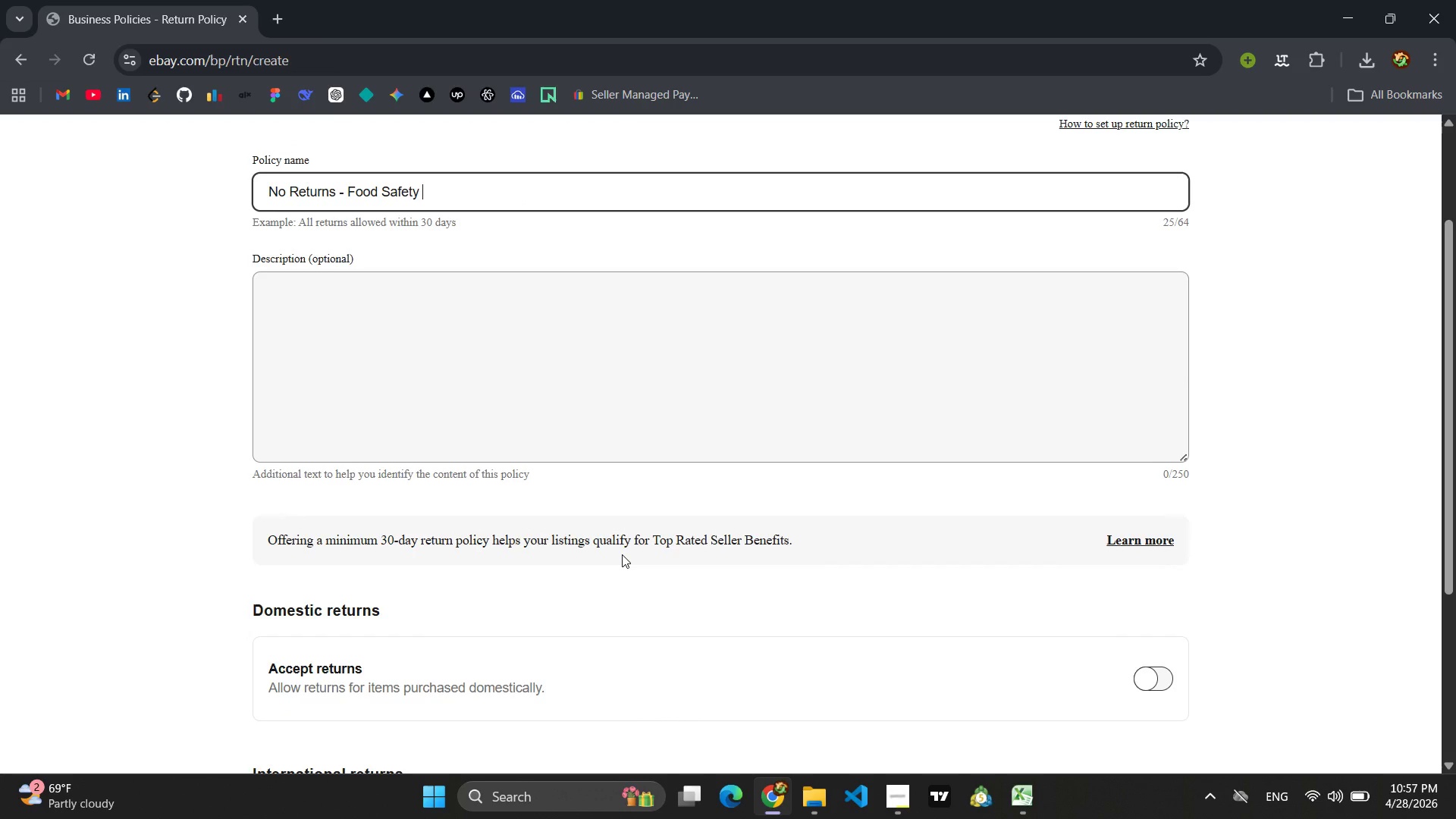 
scroll: coordinate [622, 554], scroll_direction: down, amount: 3.0
 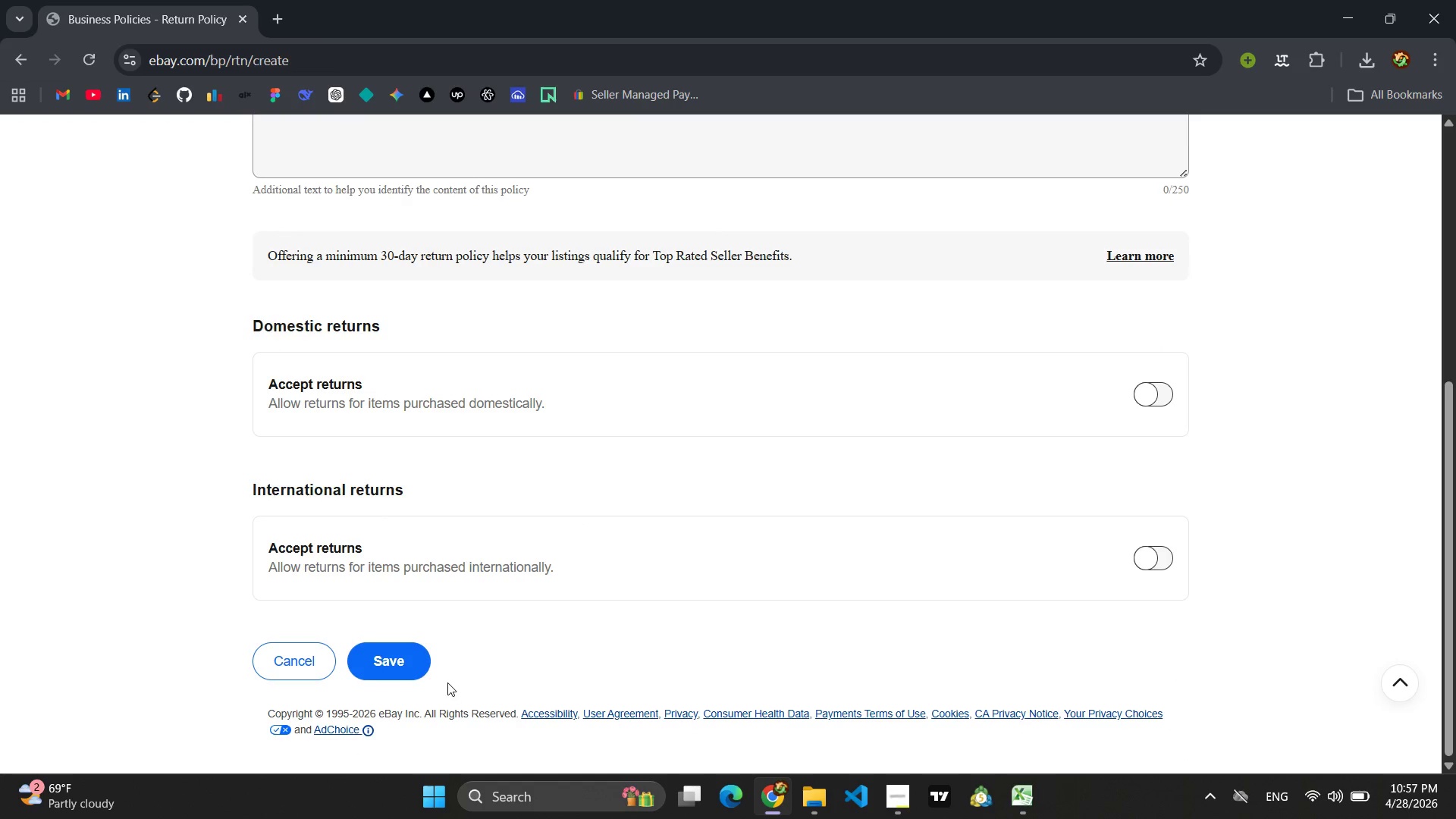 
left_click([391, 671])
 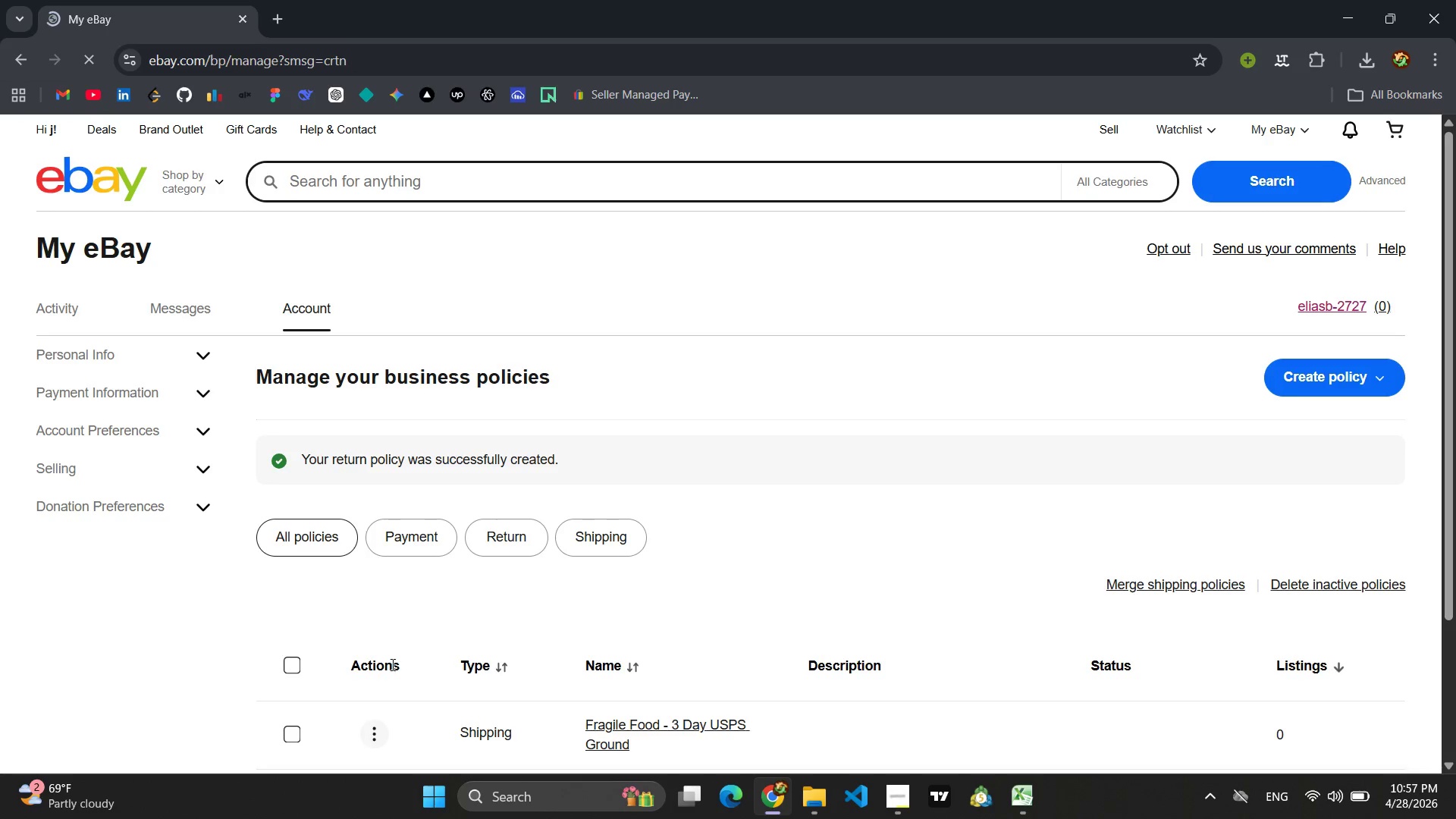 
scroll: coordinate [845, 509], scroll_direction: down, amount: 3.0
 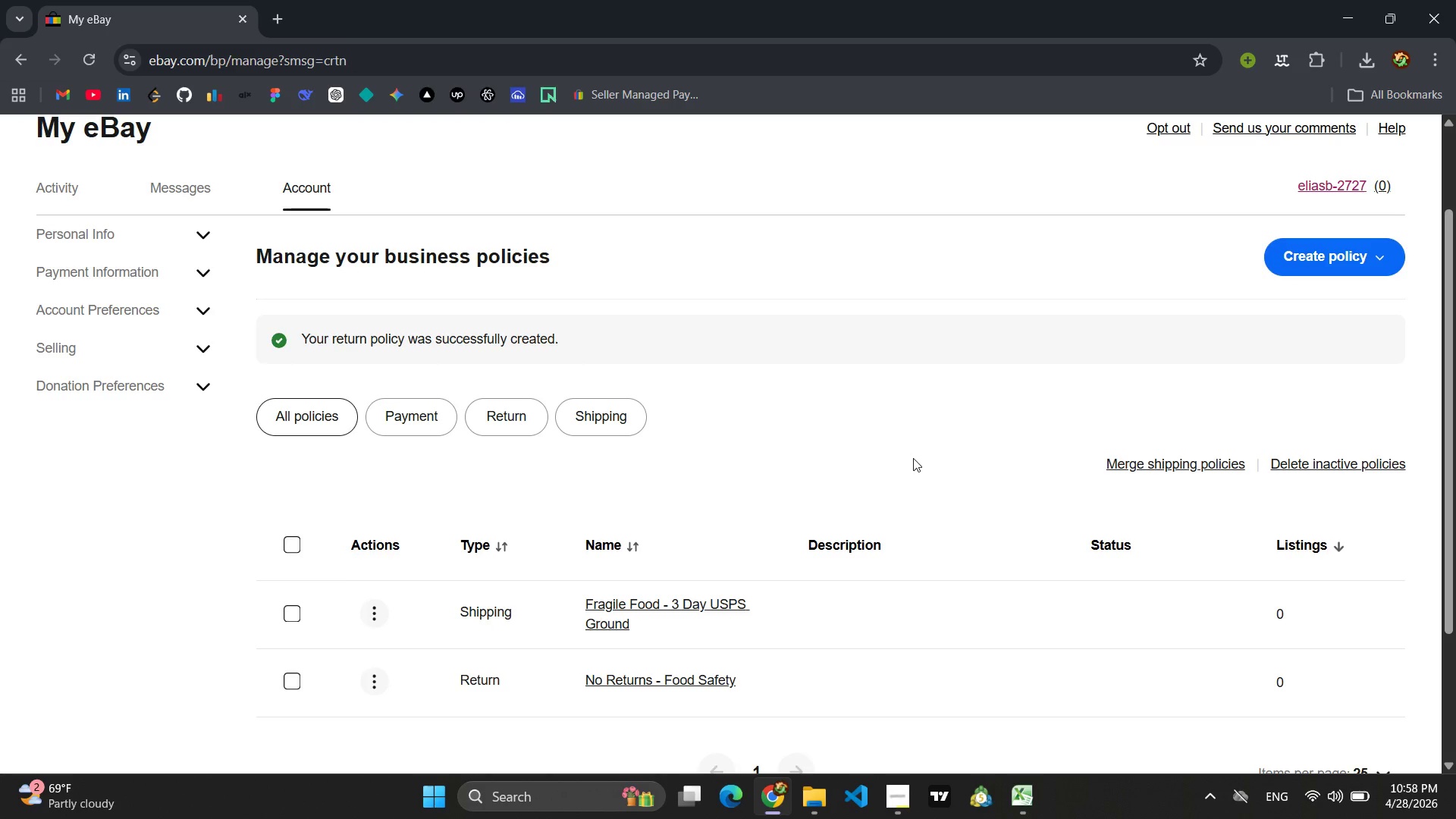 
wait(27.06)
 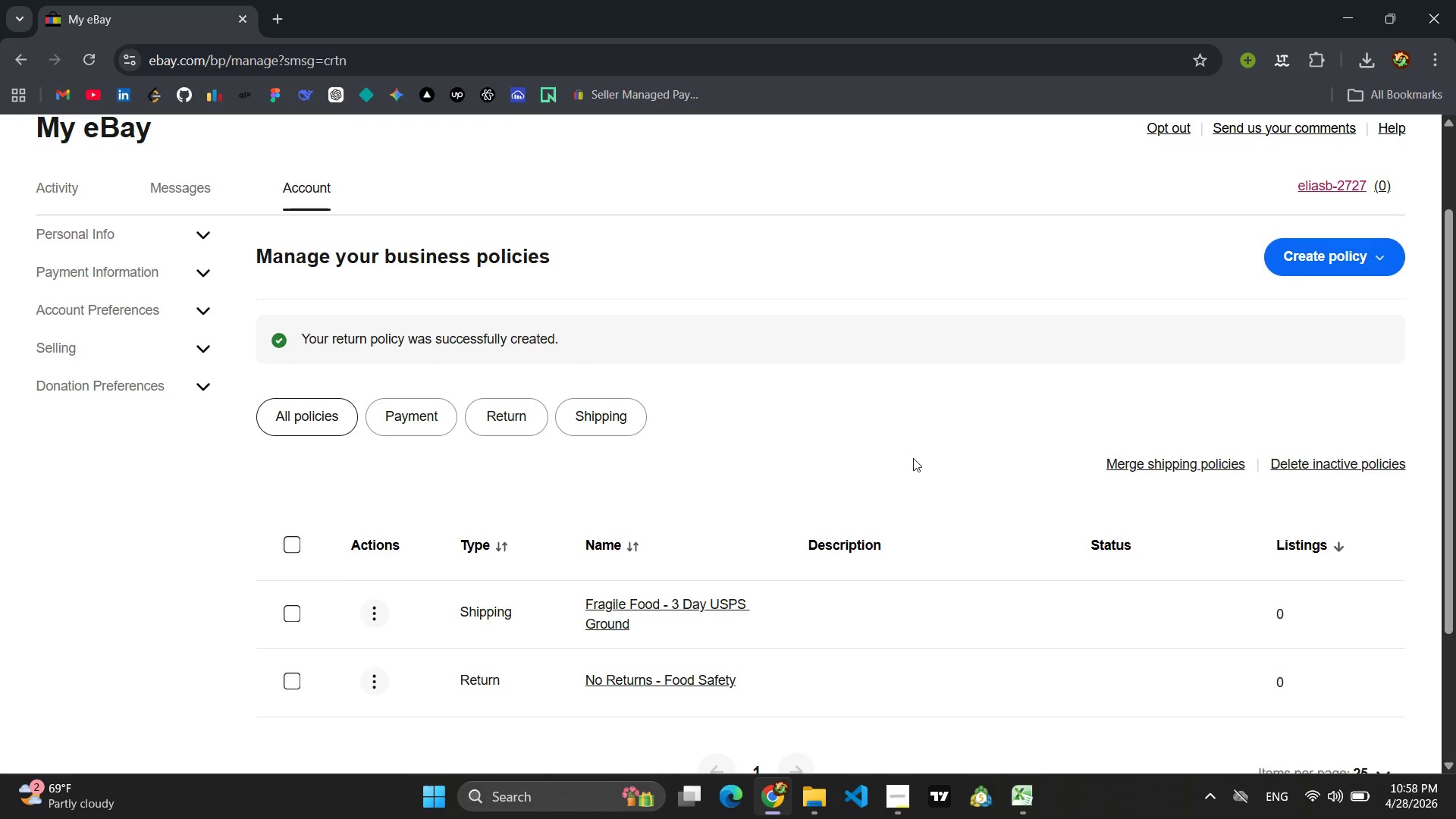 
left_click([905, 809])